 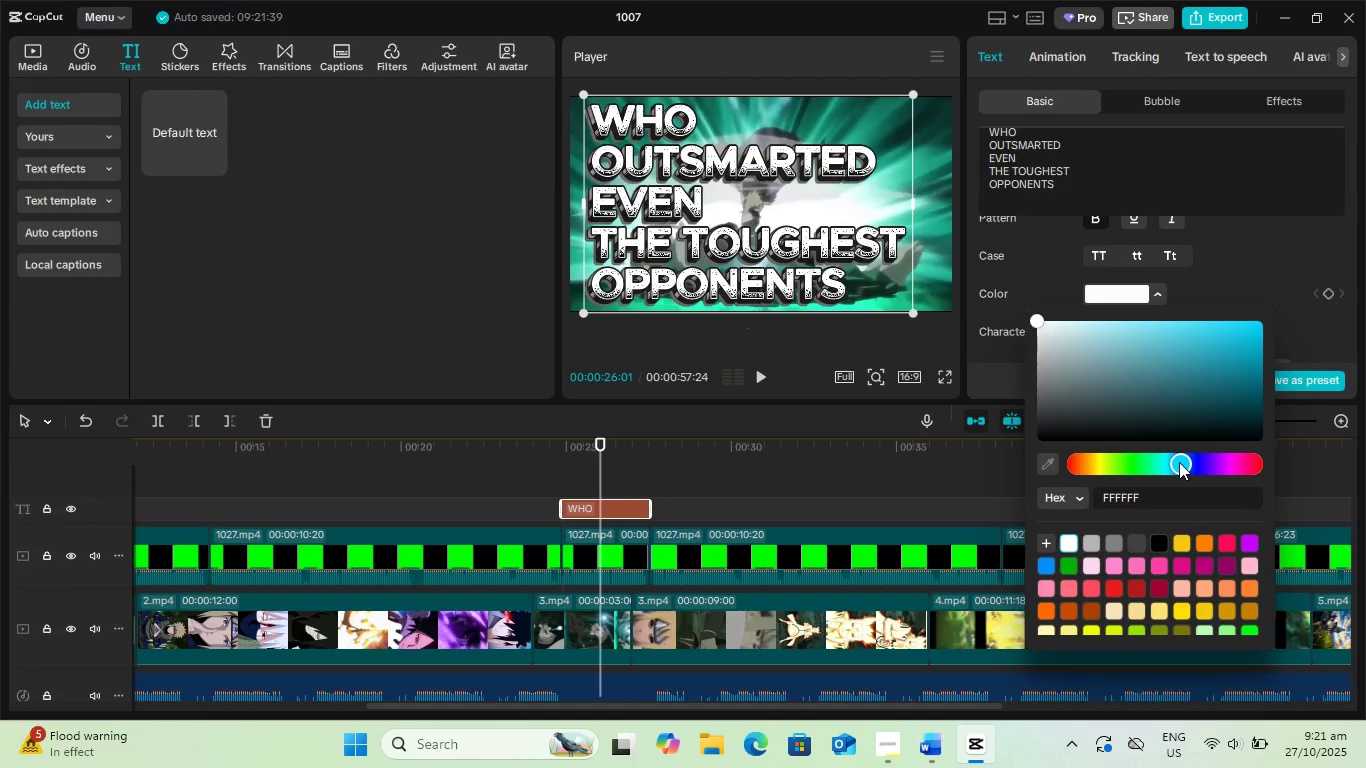 
left_click_drag(start_coordinate=[1176, 378], to_coordinate=[1247, 344])
 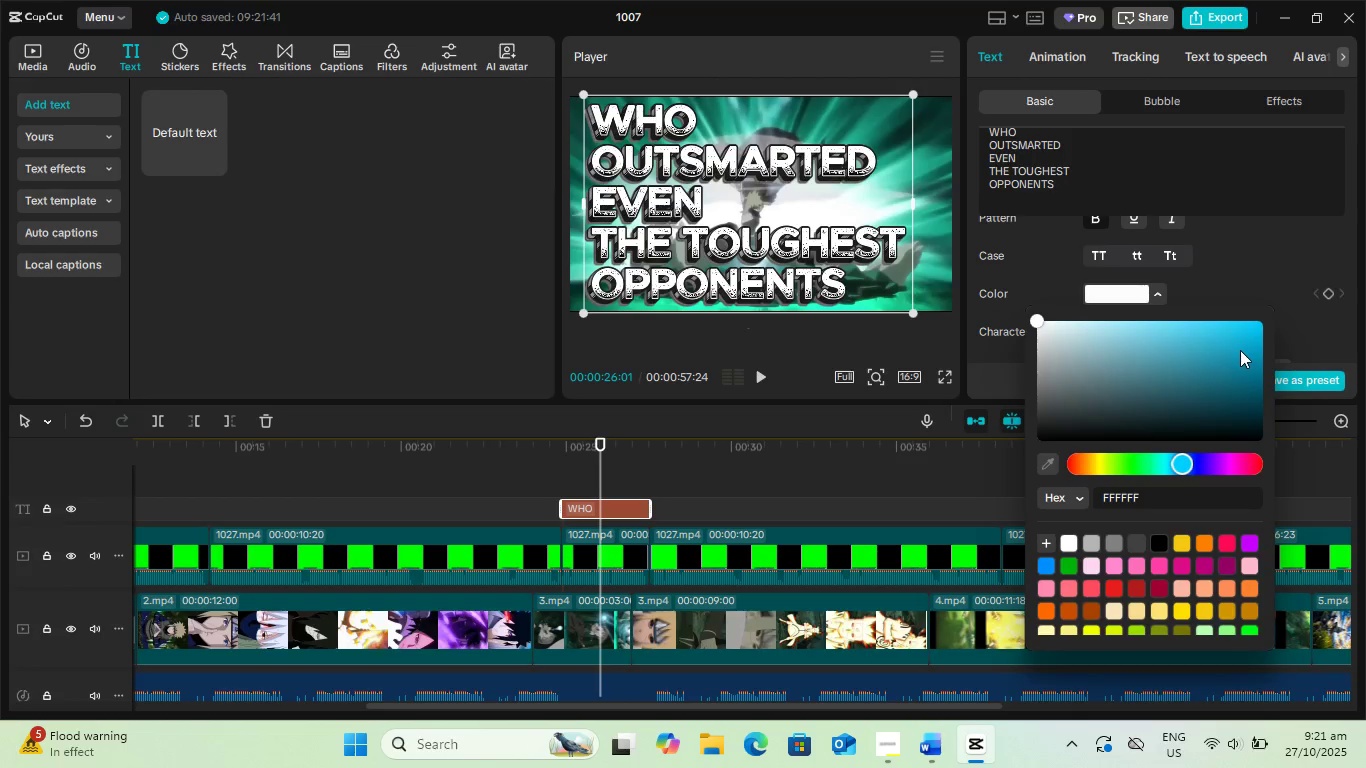 
left_click_drag(start_coordinate=[1239, 351], to_coordinate=[1221, 342])
 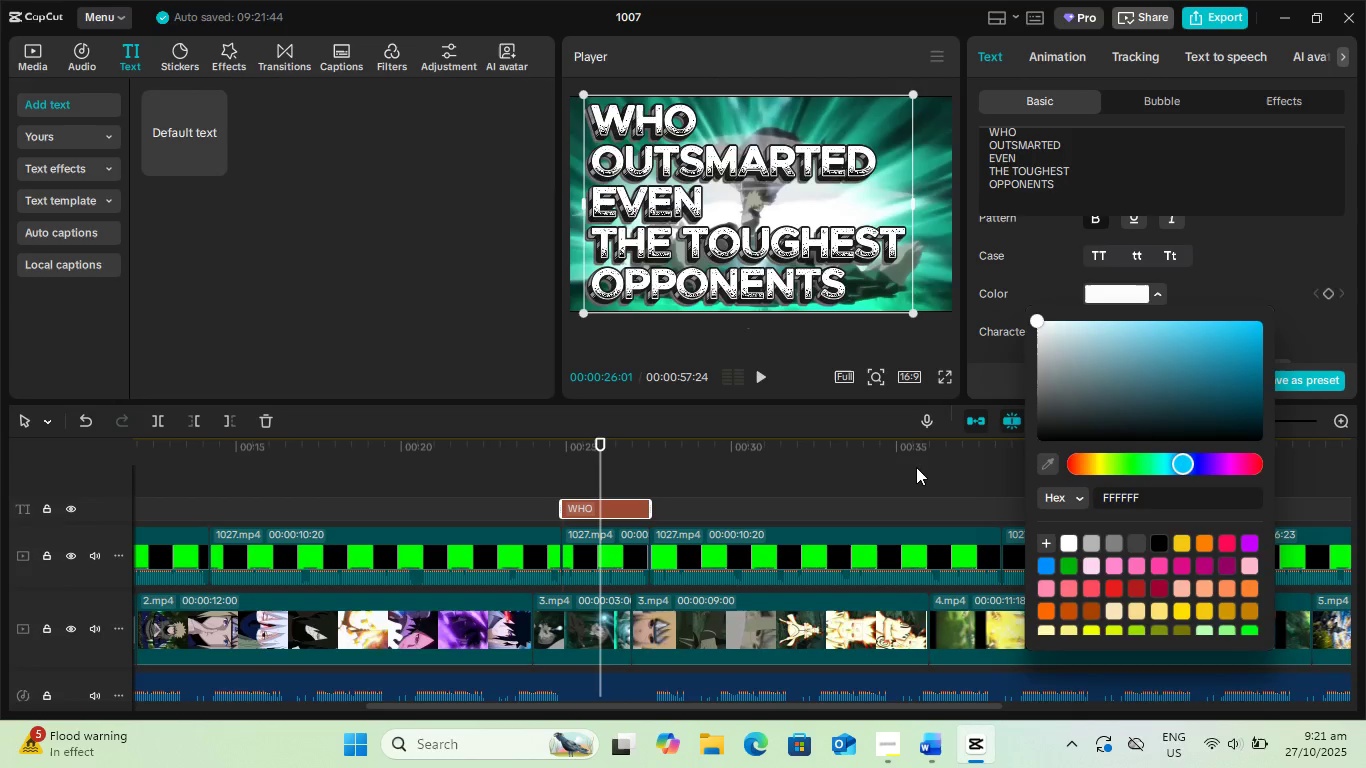 
left_click([913, 469])
 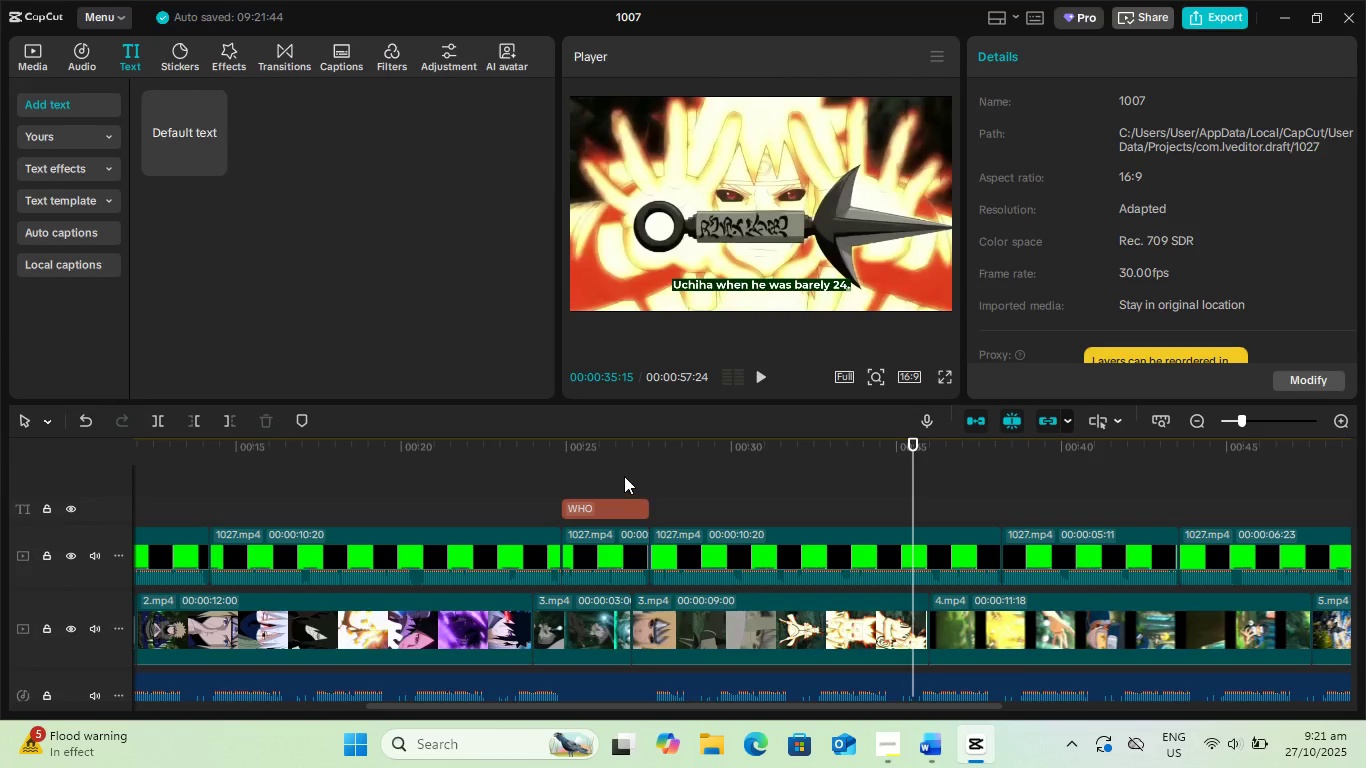 
left_click_drag(start_coordinate=[614, 447], to_coordinate=[600, 449])
 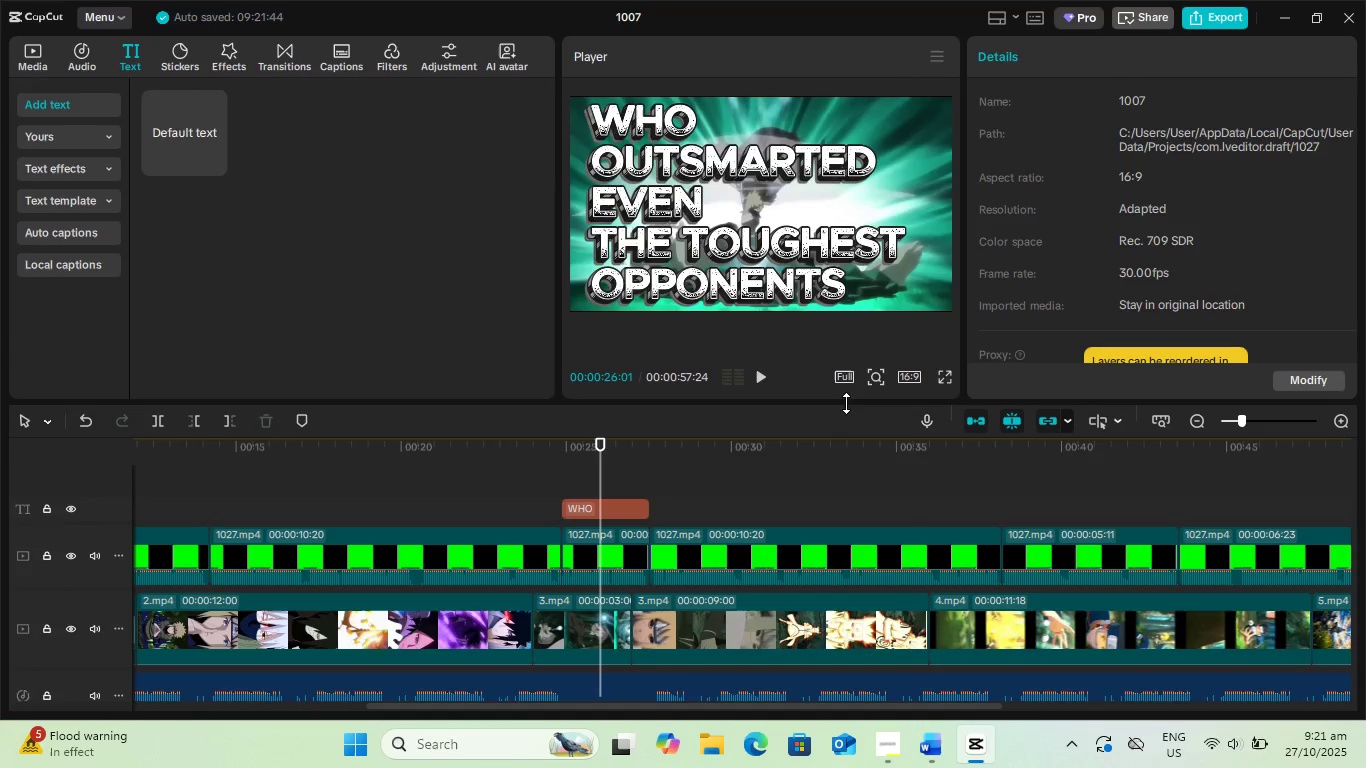 
left_click([762, 219])
 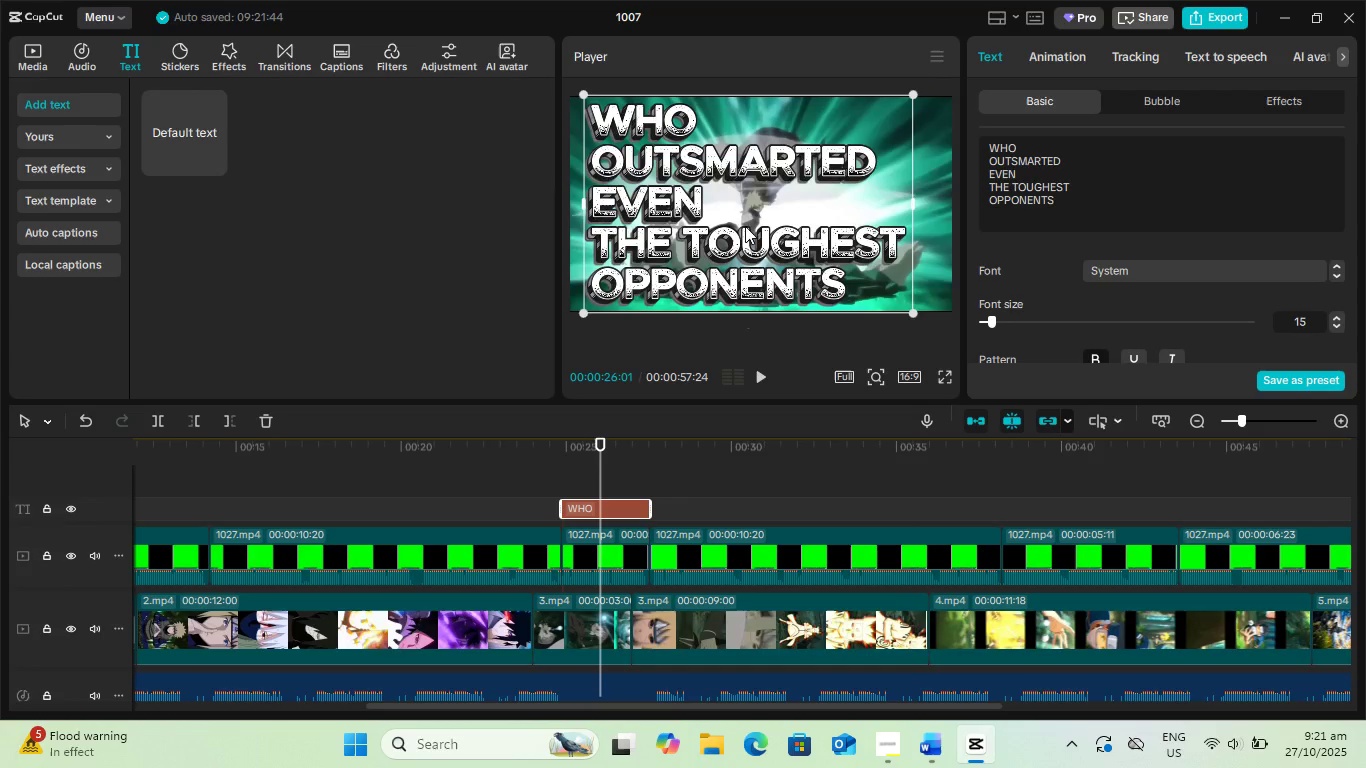 
left_click_drag(start_coordinate=[736, 226], to_coordinate=[719, 227])
 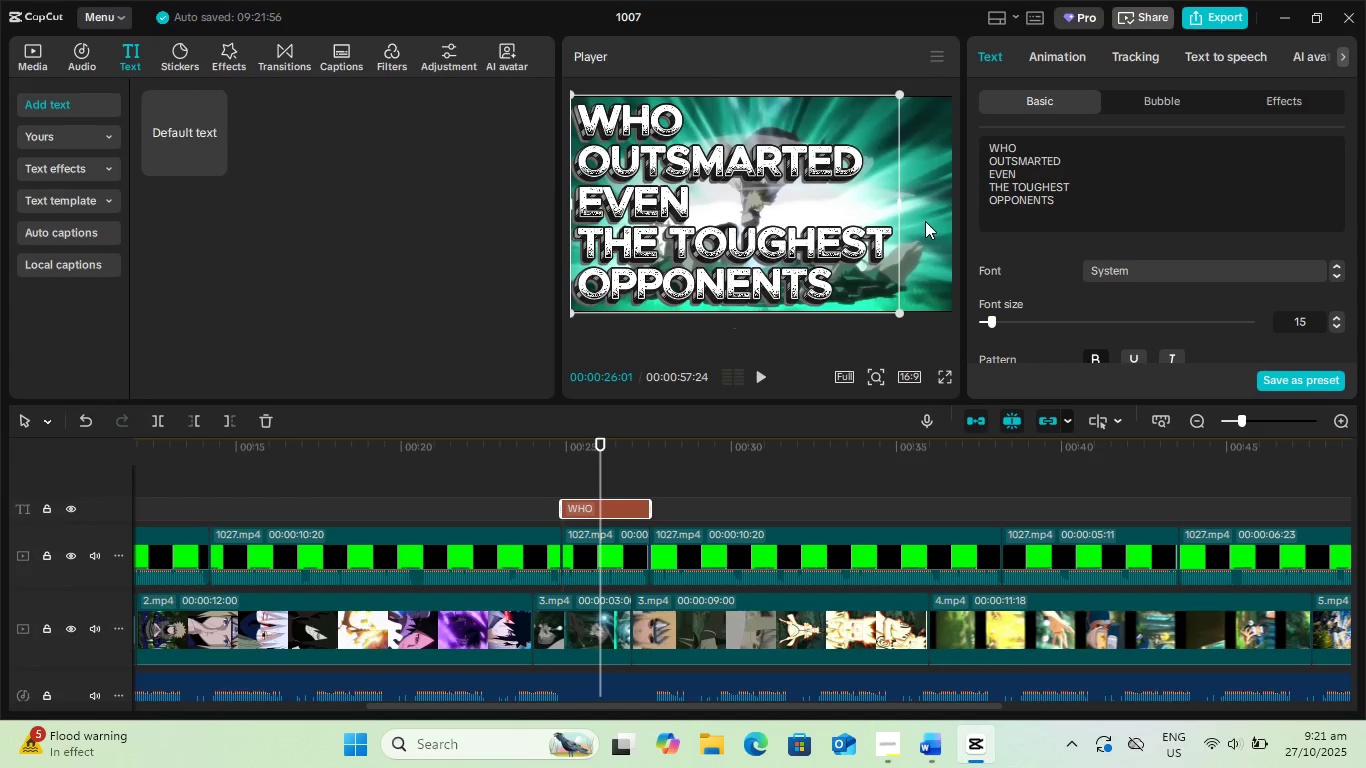 
left_click([925, 221])
 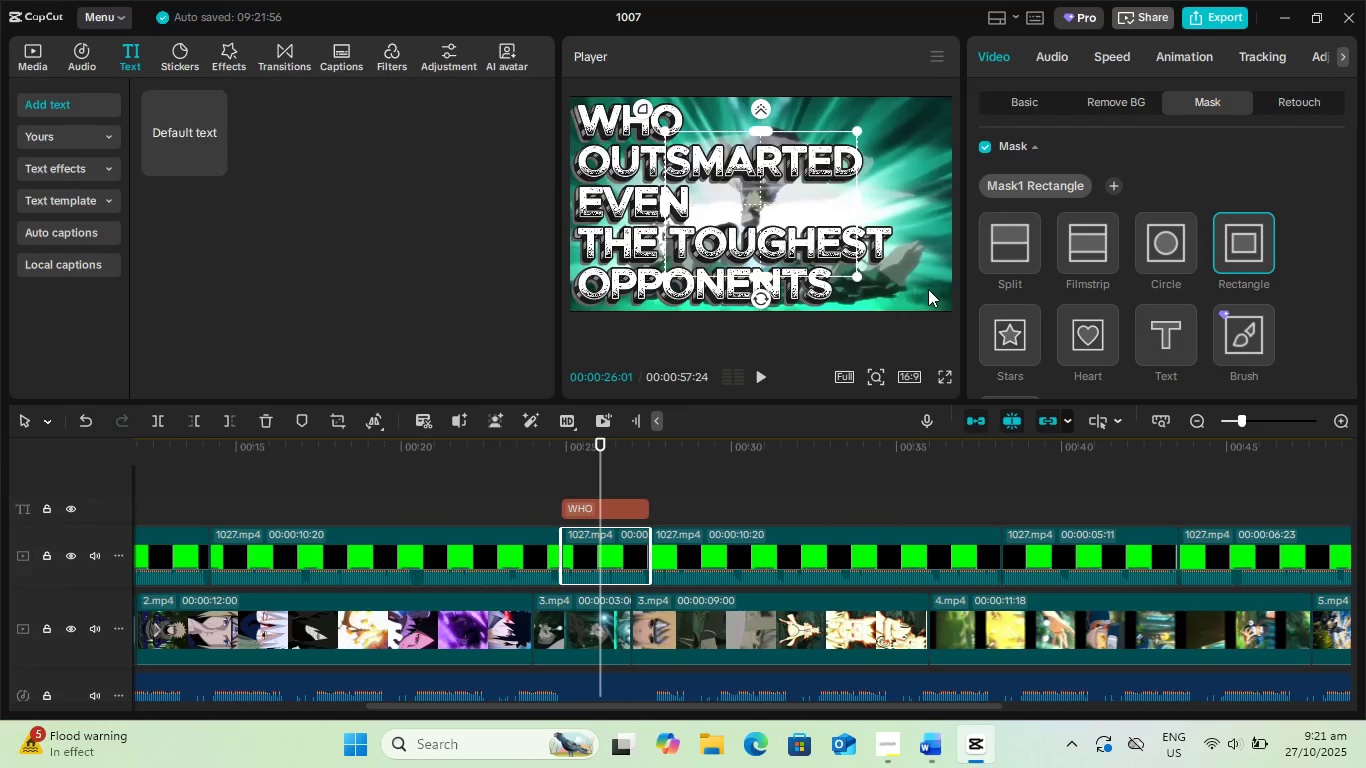 
left_click([928, 289])
 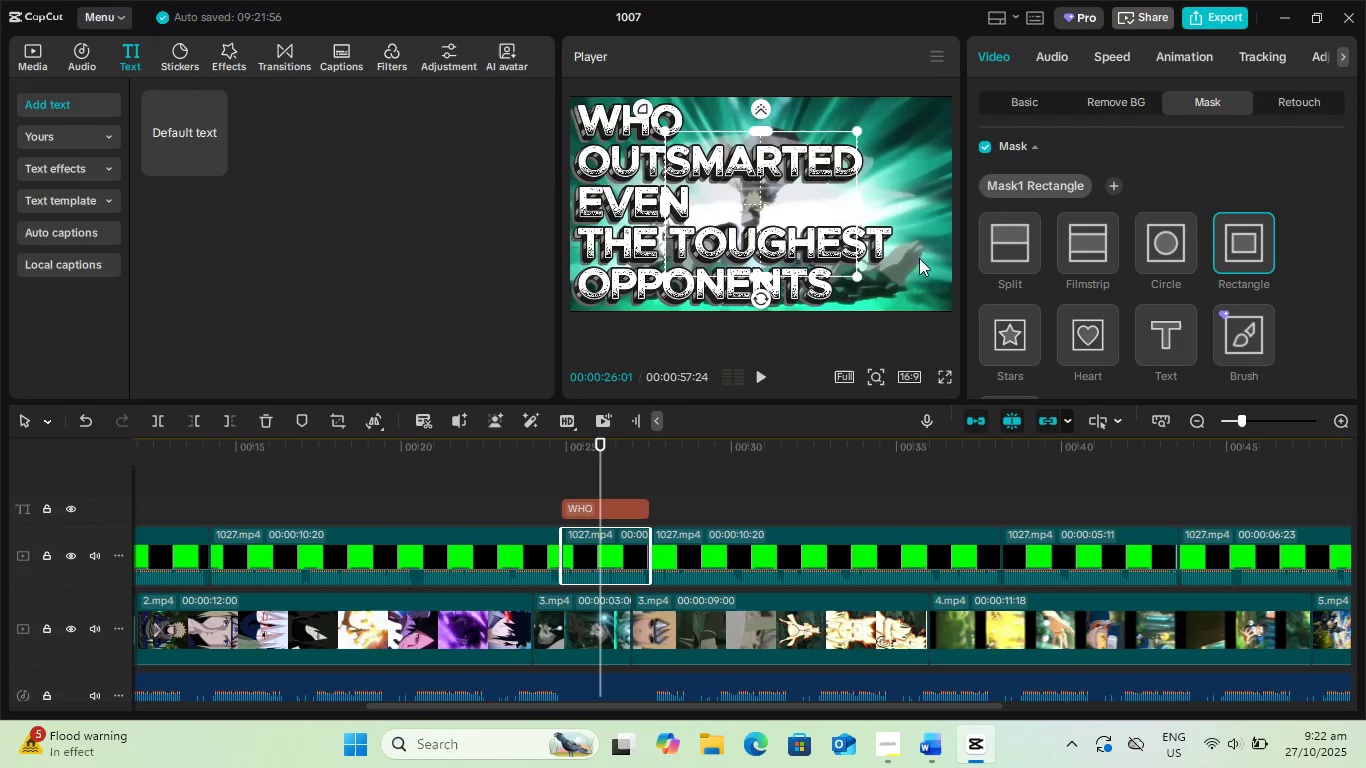 
wait(5.66)
 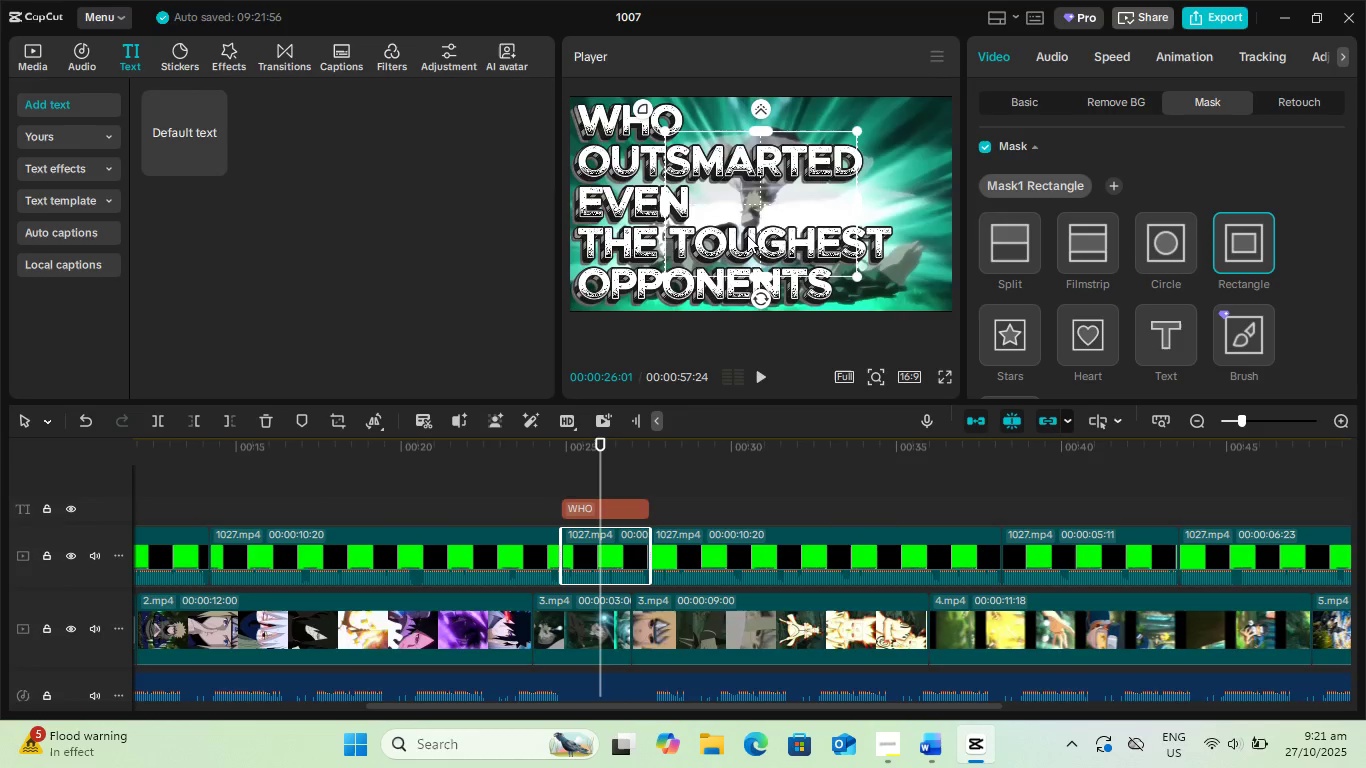 
left_click([1056, 60])
 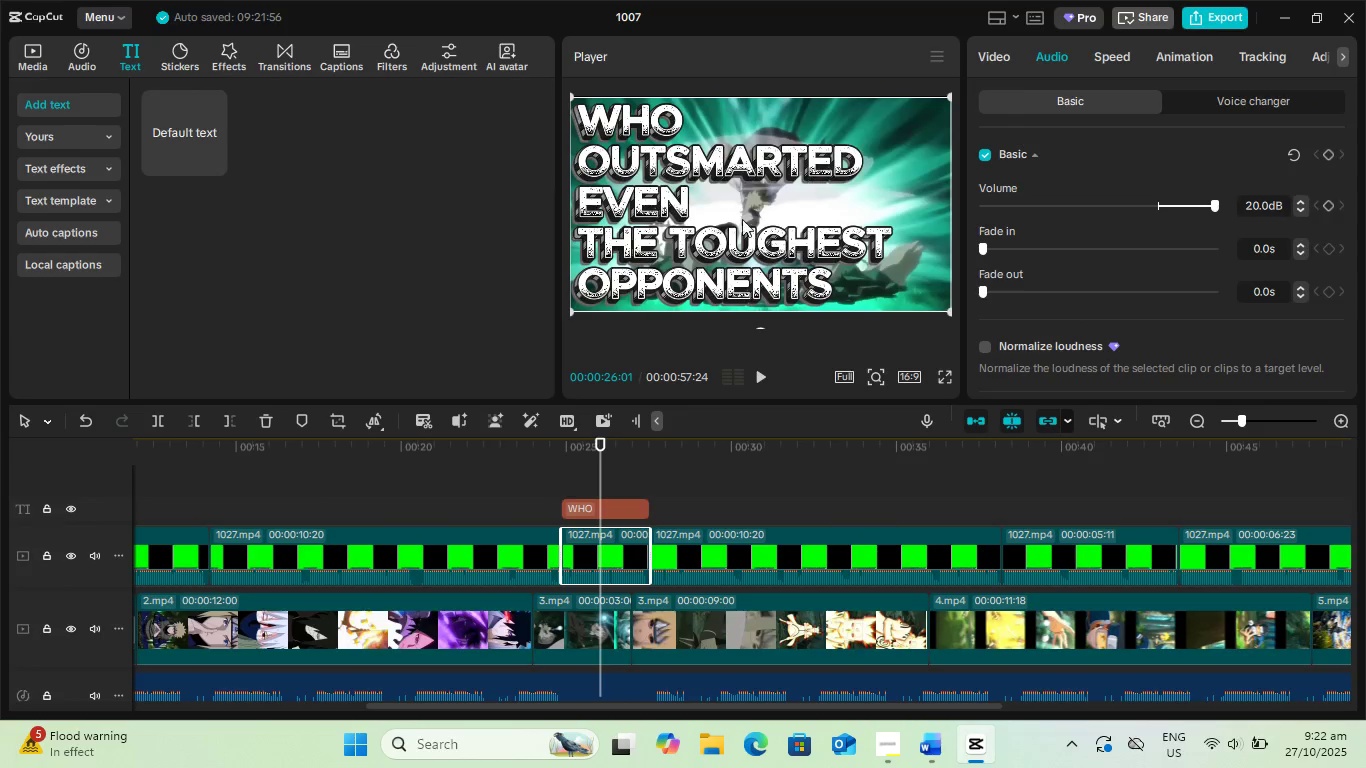 
left_click([708, 231])
 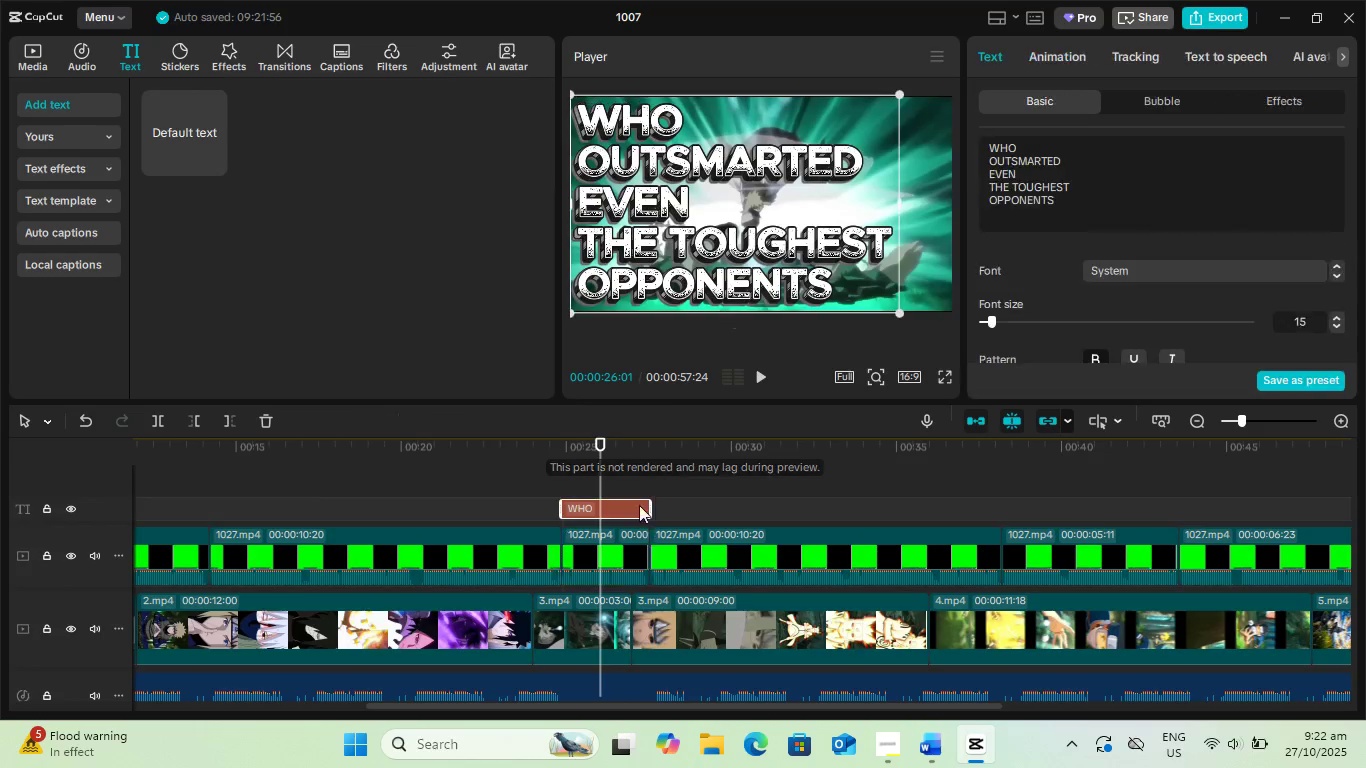 
left_click([636, 506])
 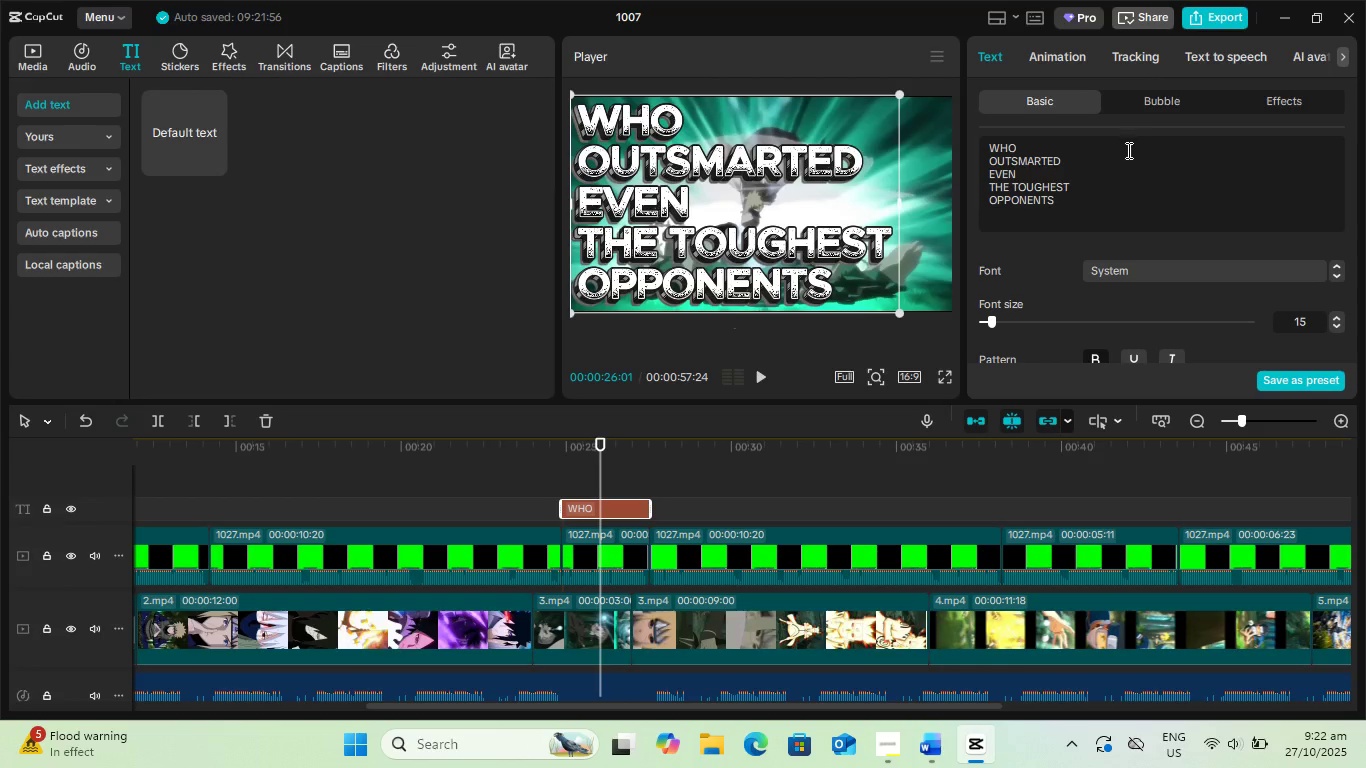 
scroll: coordinate [1150, 295], scroll_direction: down, amount: 2.0
 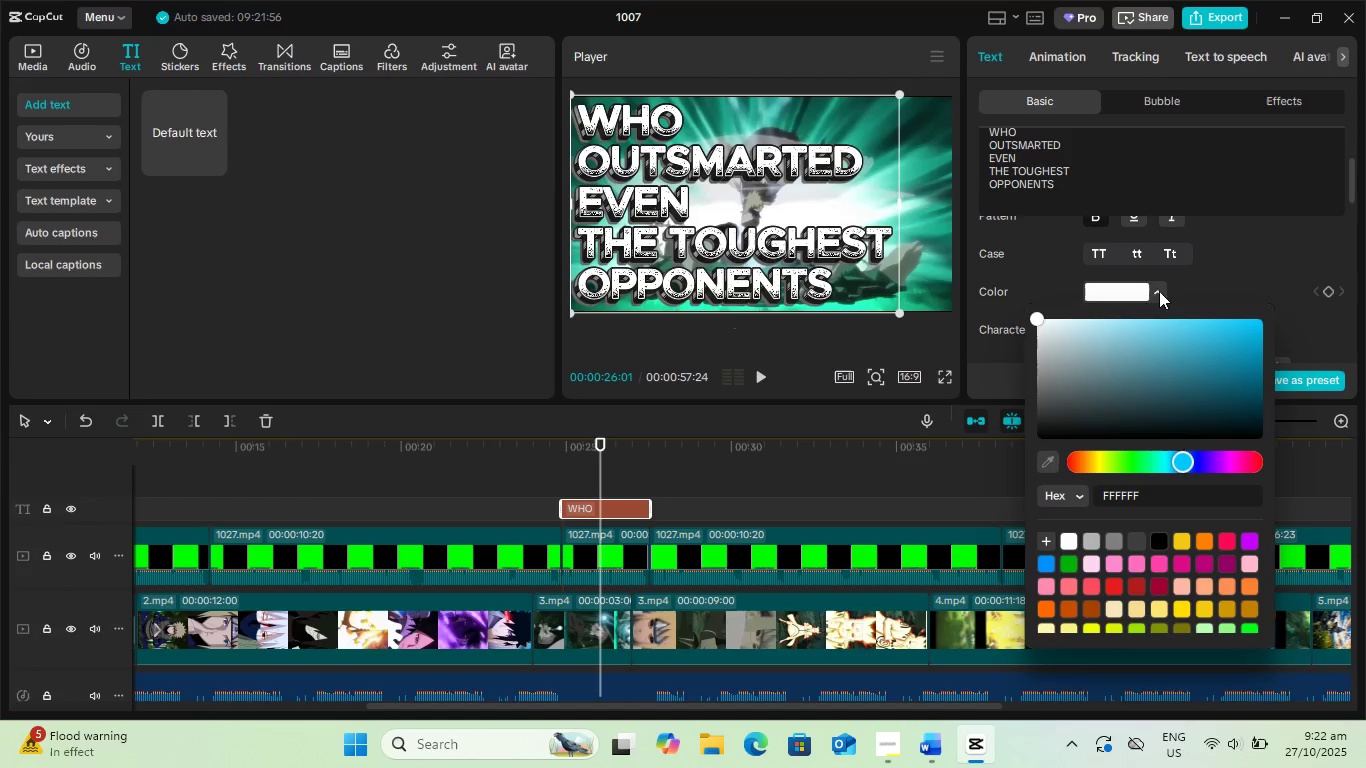 
left_click_drag(start_coordinate=[1174, 392], to_coordinate=[1234, 351])
 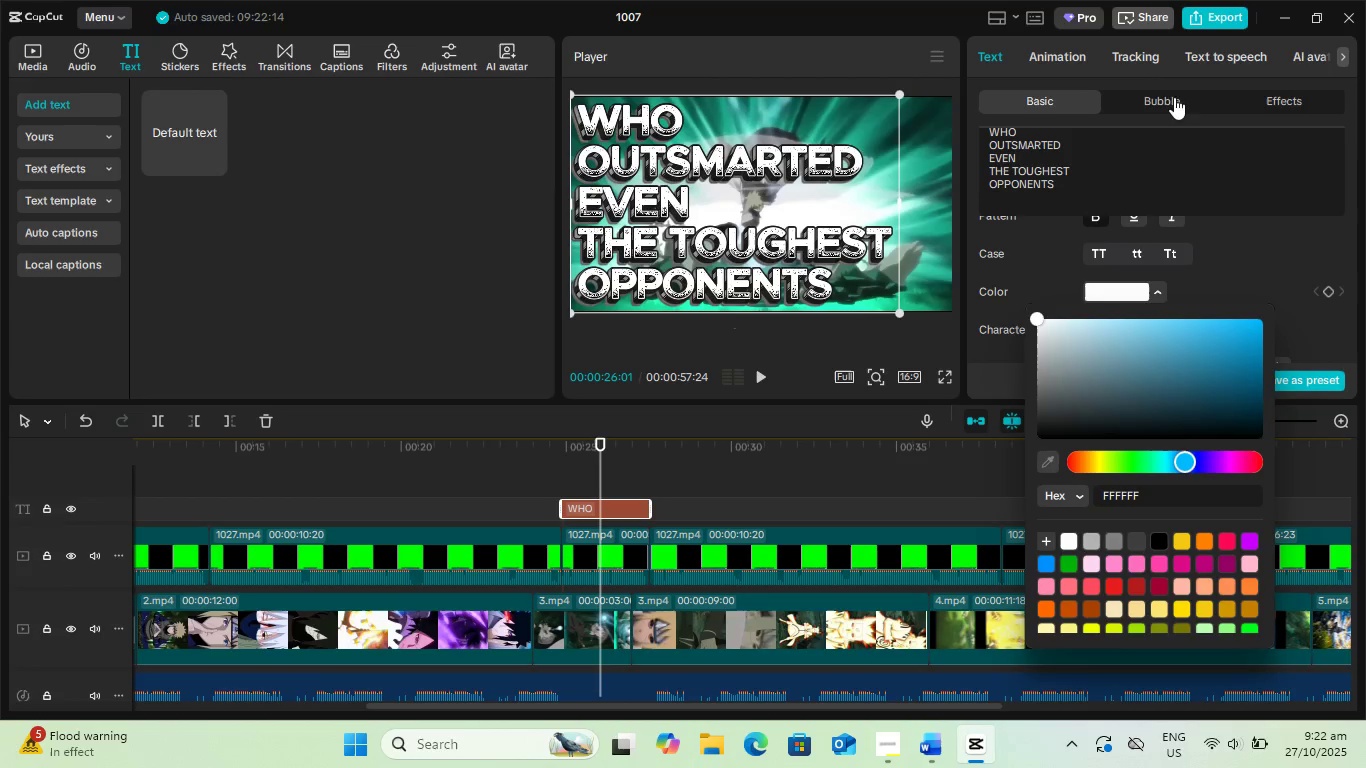 
left_click([1160, 157])
 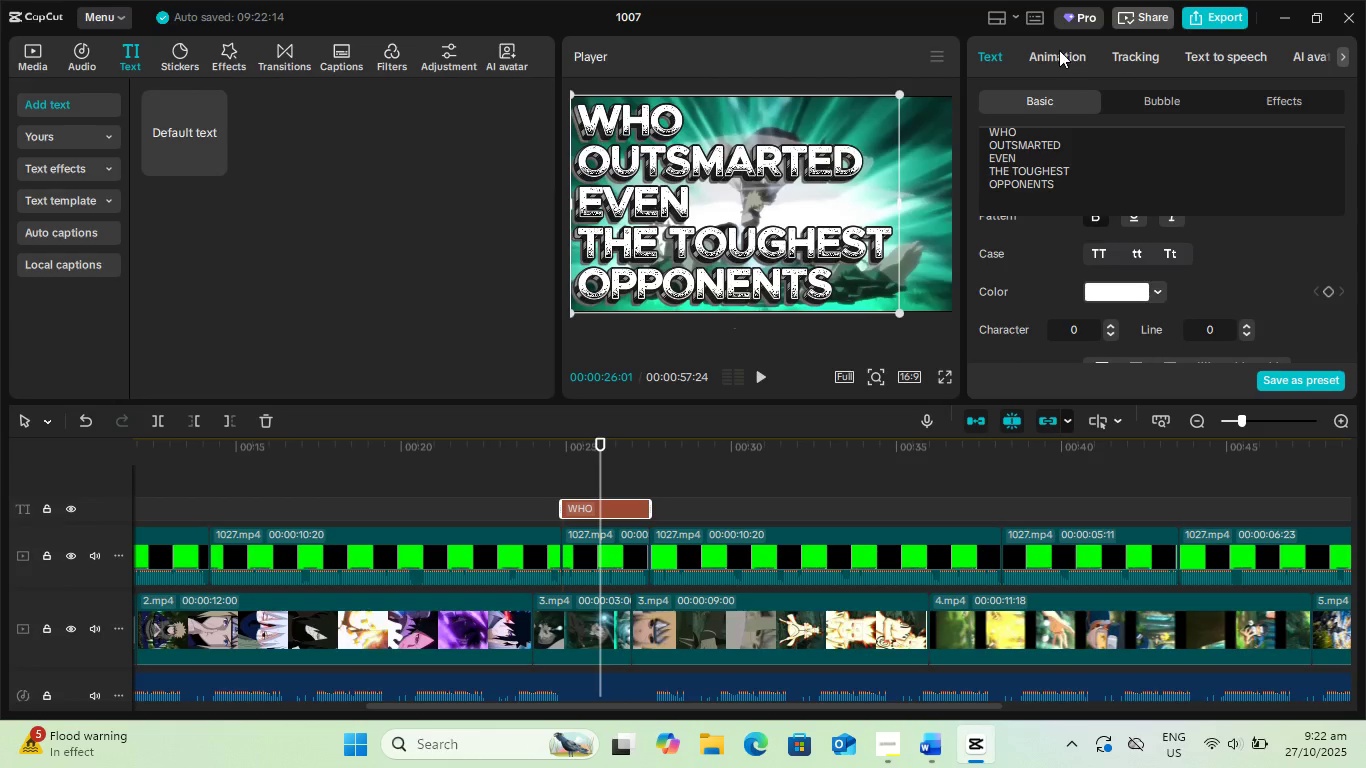 
left_click([1057, 50])
 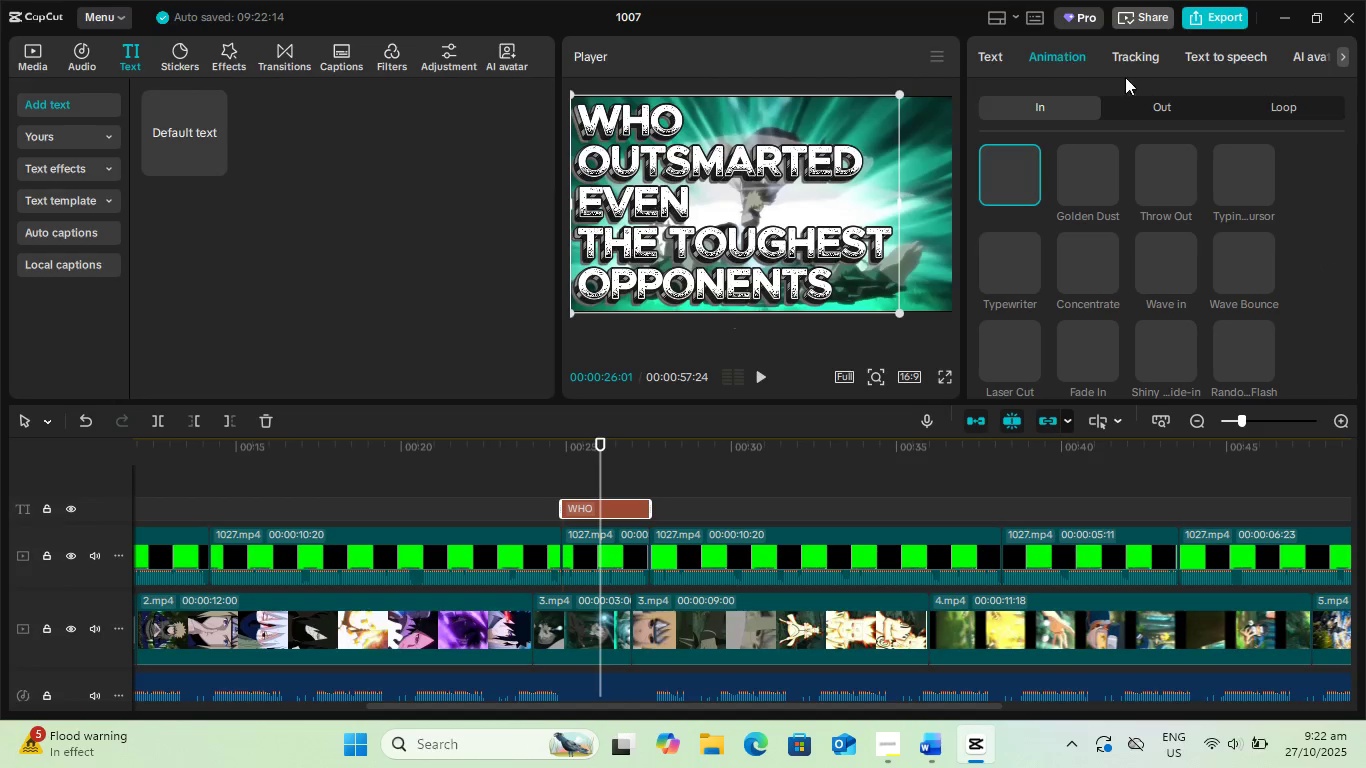 
left_click([1311, 106])
 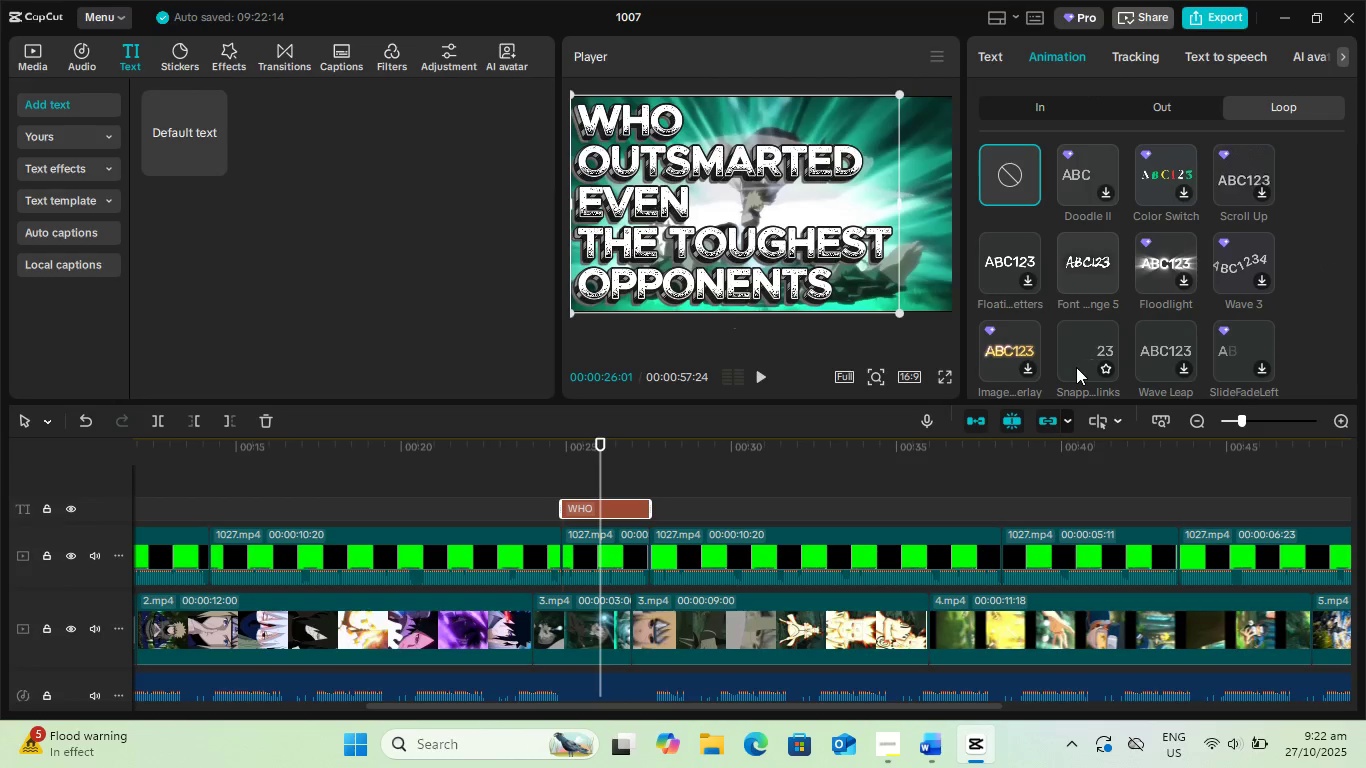 
wait(10.0)
 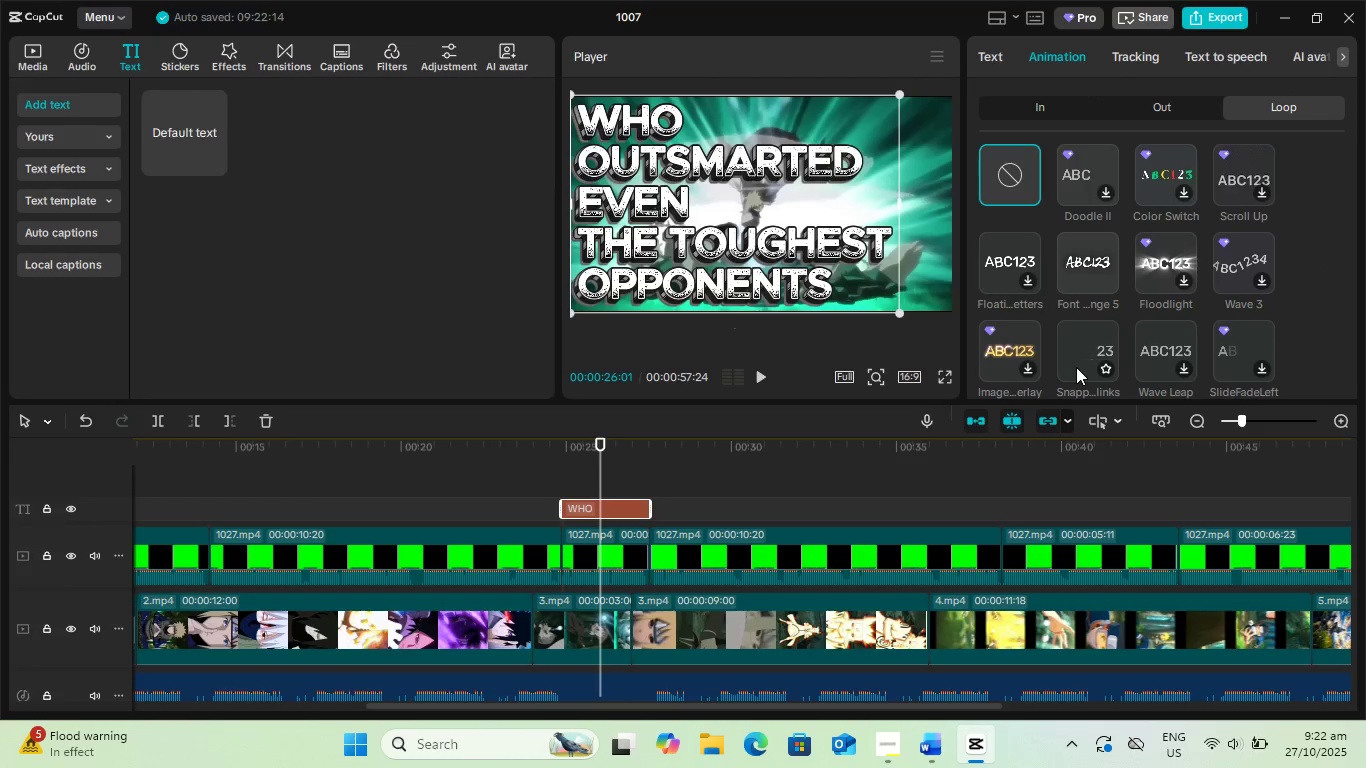 
left_click([1052, 111])
 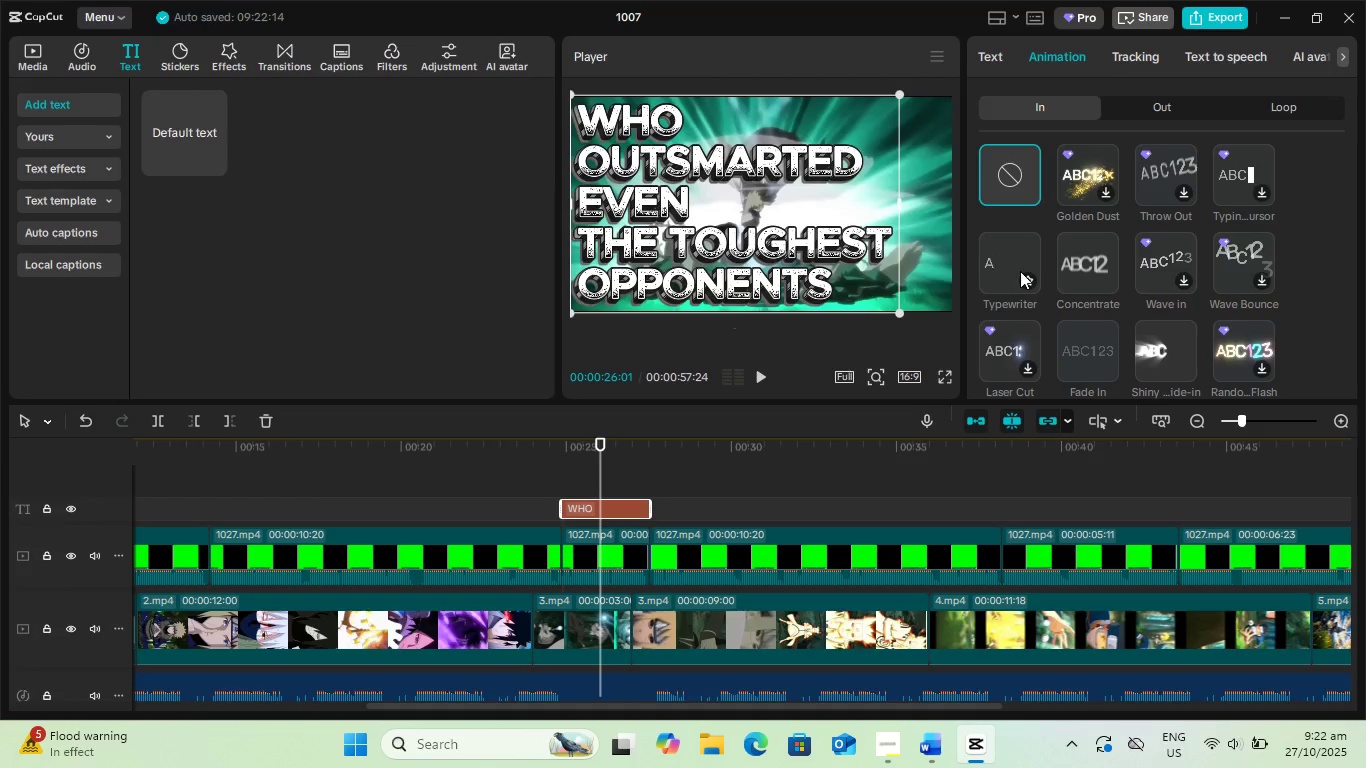 
scroll: coordinate [1180, 270], scroll_direction: down, amount: 3.0
 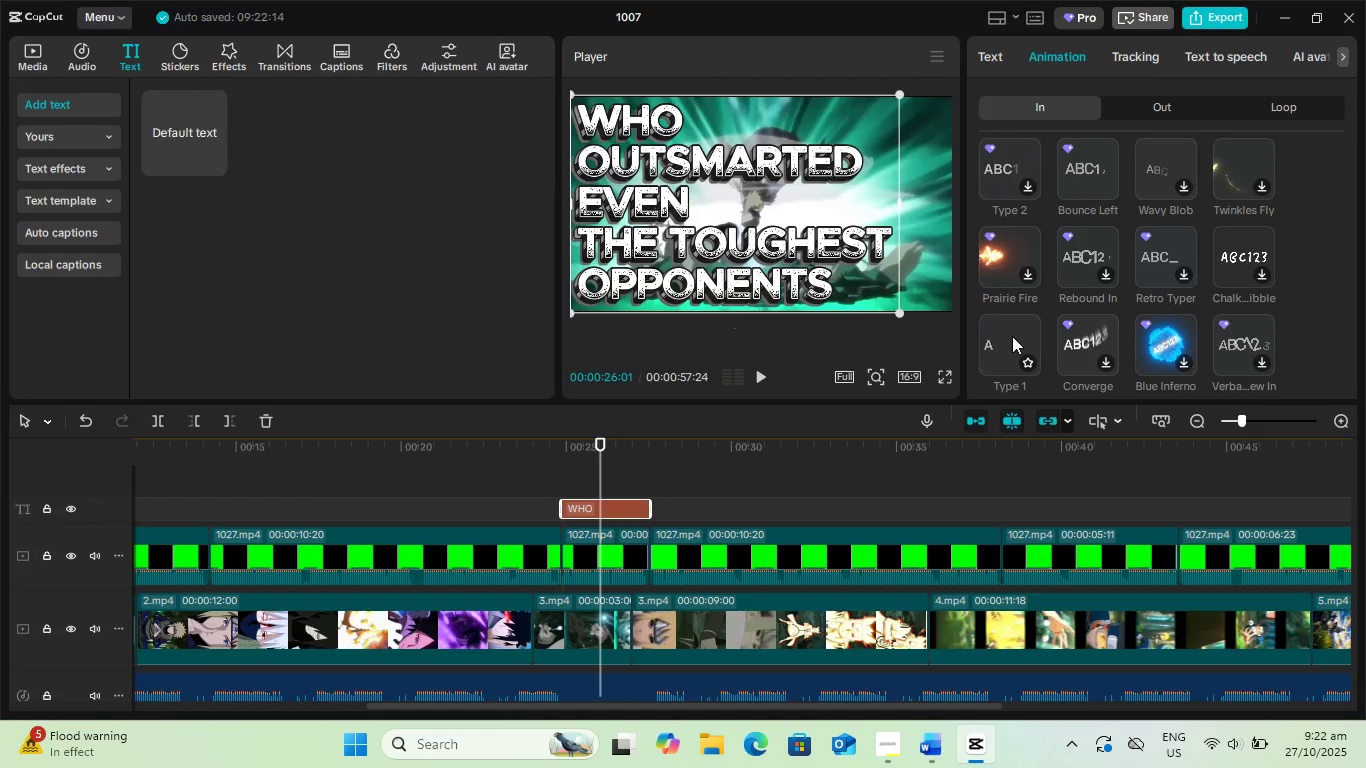 
left_click([1012, 336])
 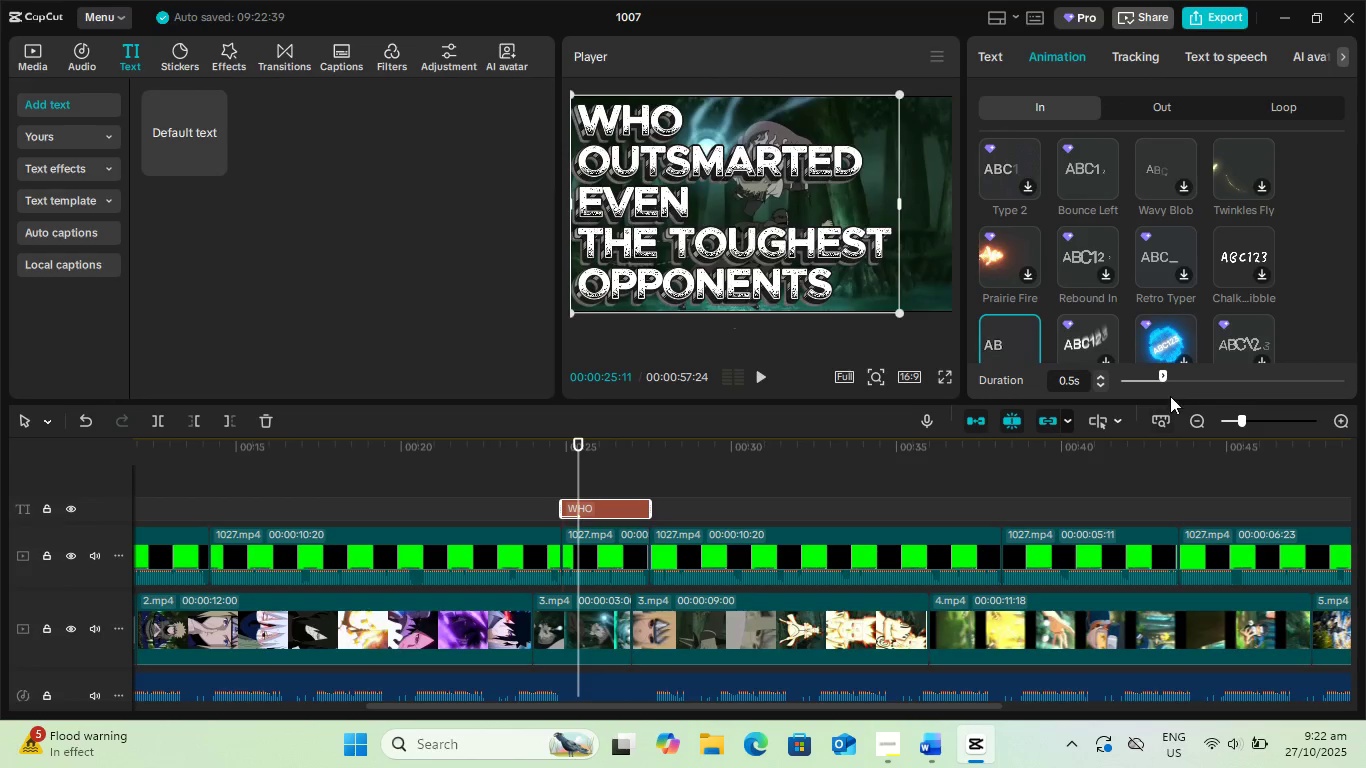 
left_click_drag(start_coordinate=[1163, 378], to_coordinate=[1365, 376])
 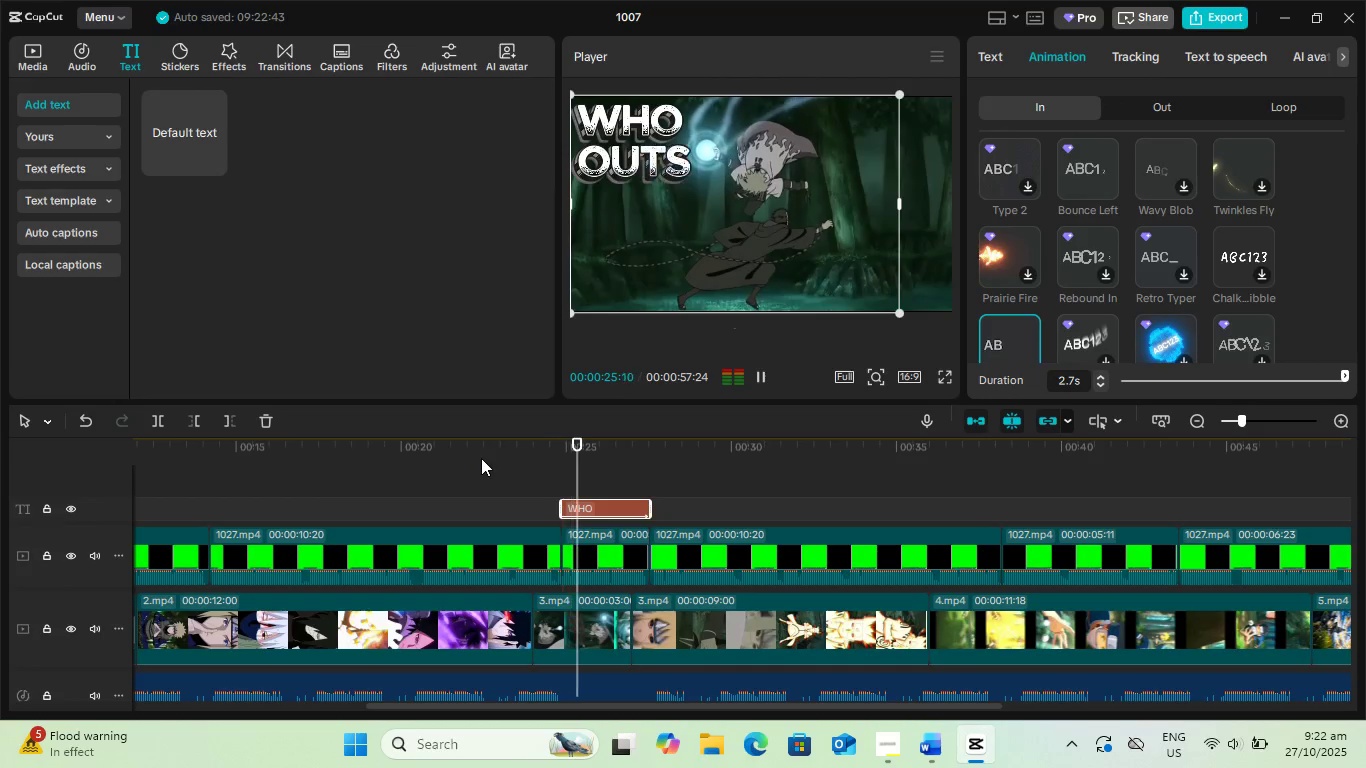 
left_click([481, 447])
 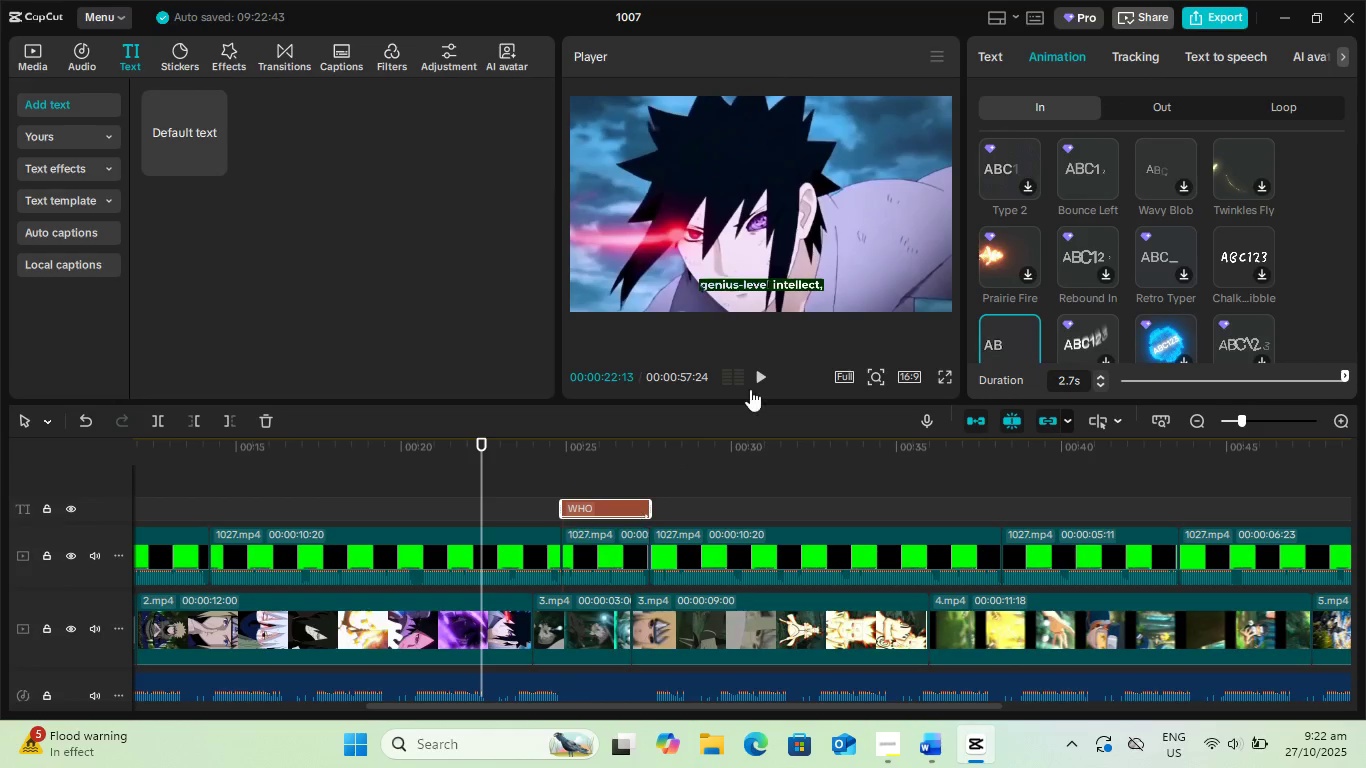 
left_click([762, 377])
 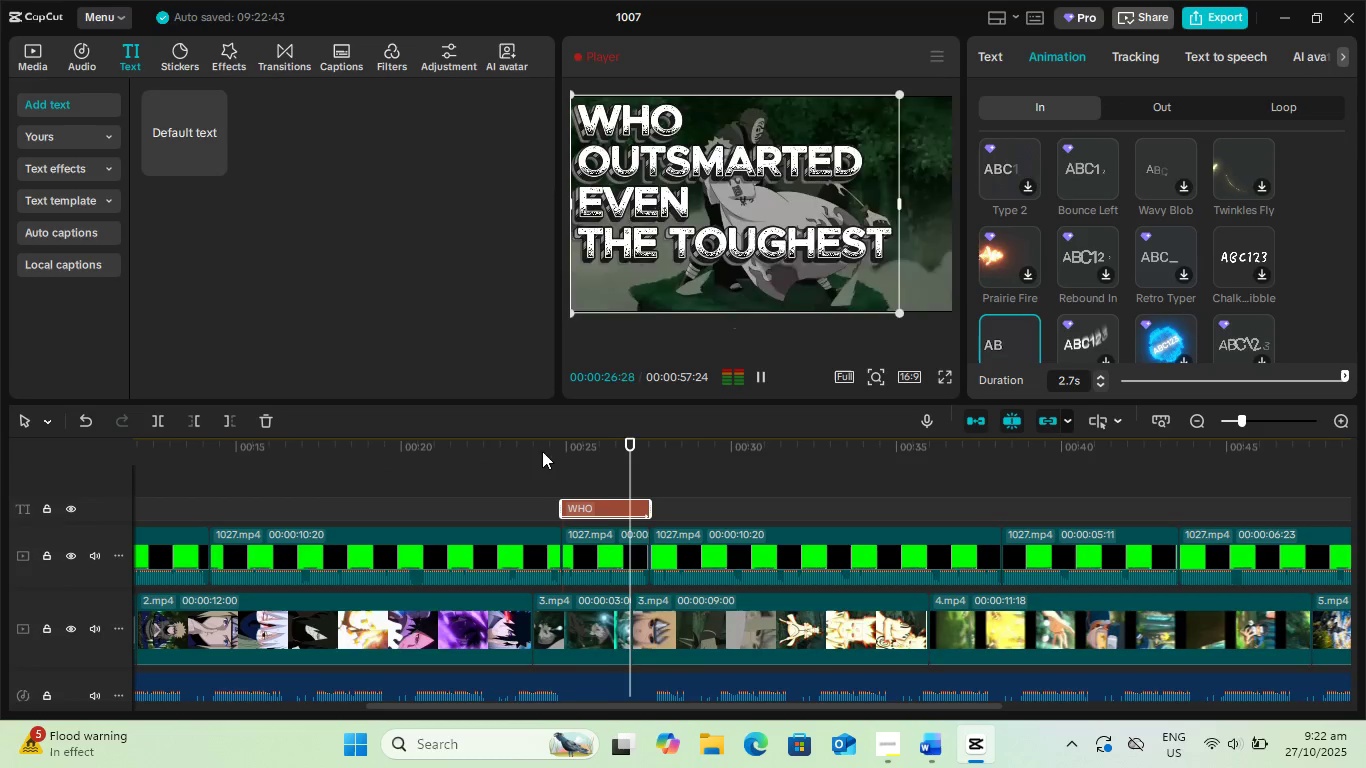 
wait(6.38)
 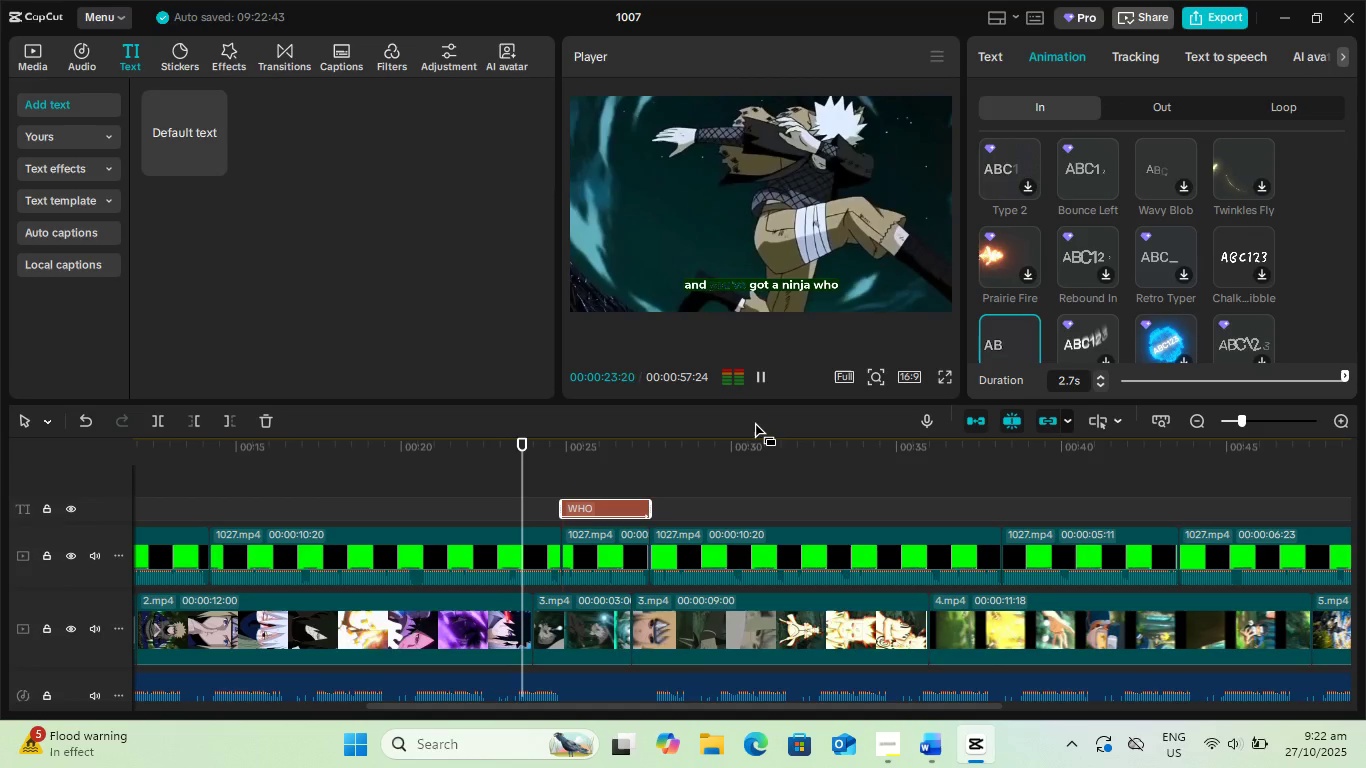 
left_click([760, 375])
 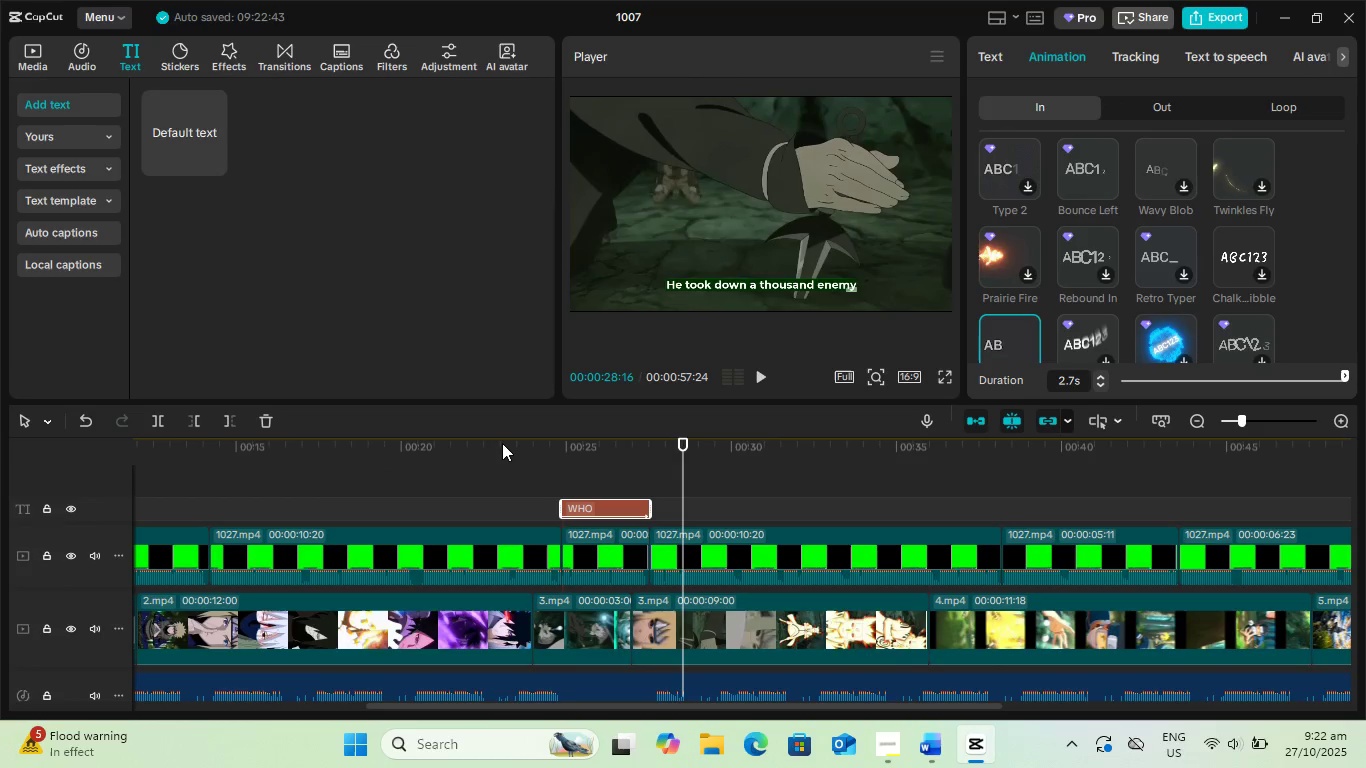 
left_click([502, 443])
 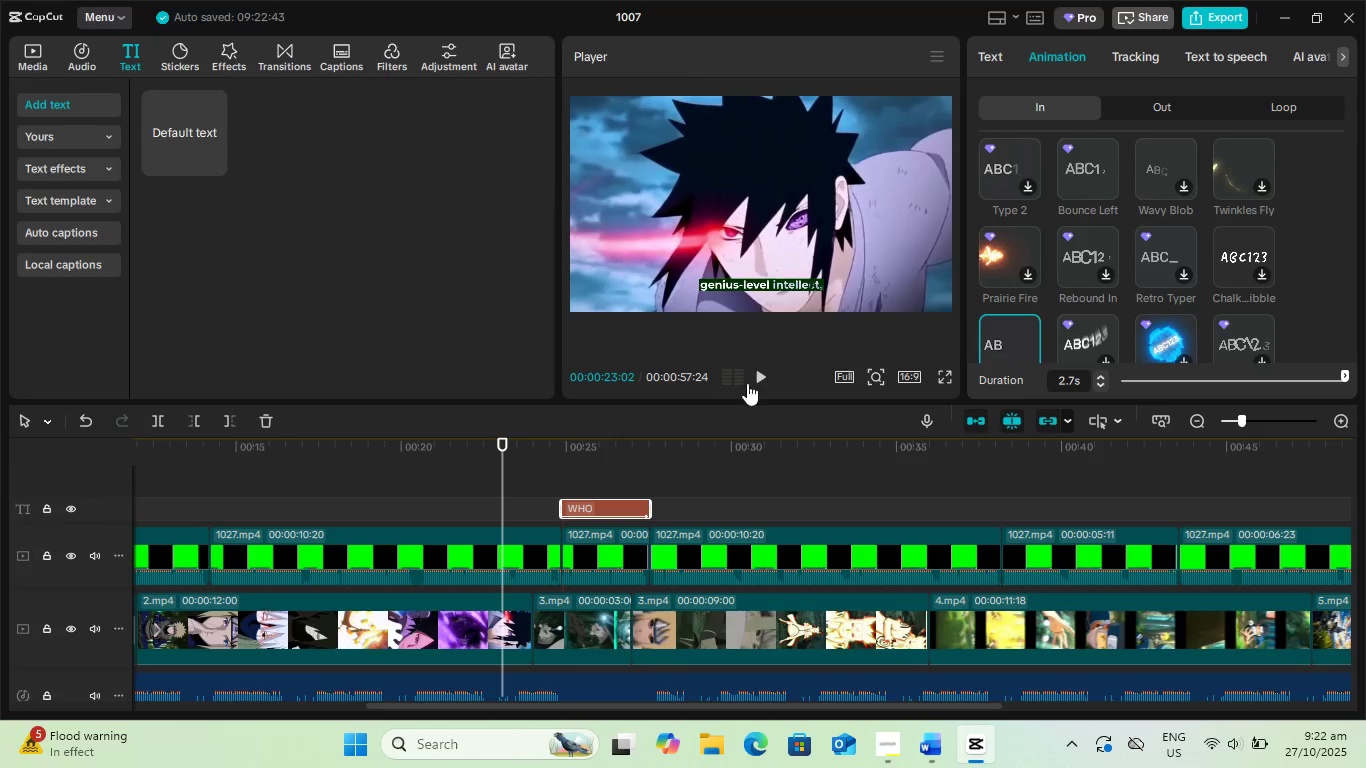 
left_click([756, 379])
 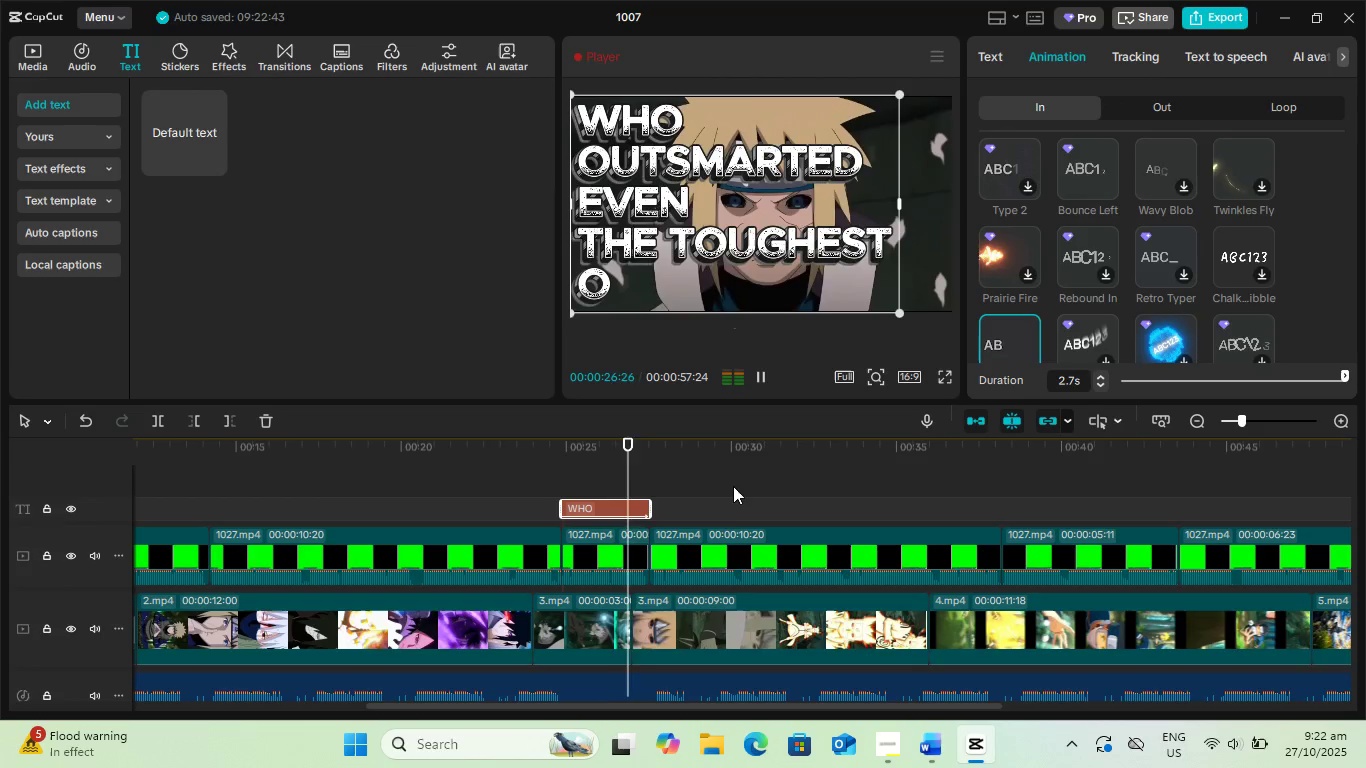 
wait(5.92)
 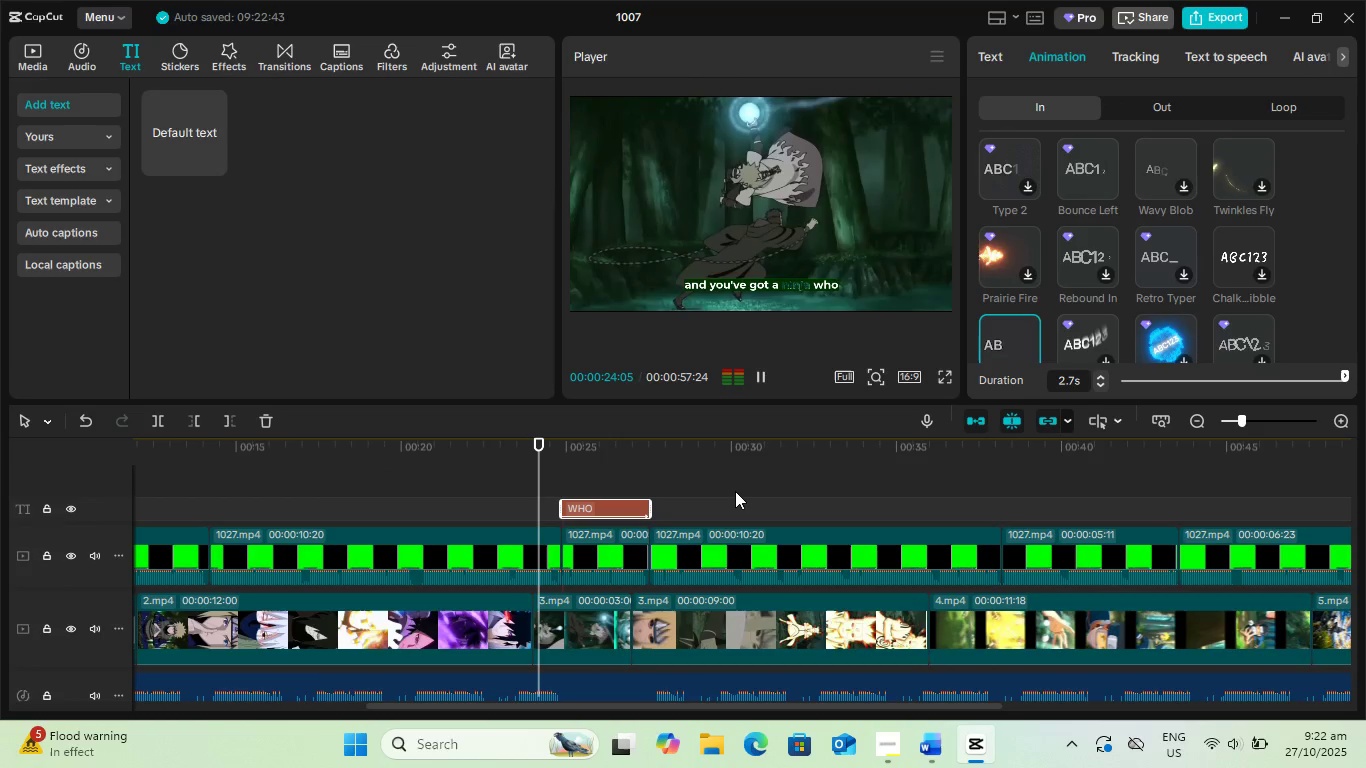 
left_click([763, 379])
 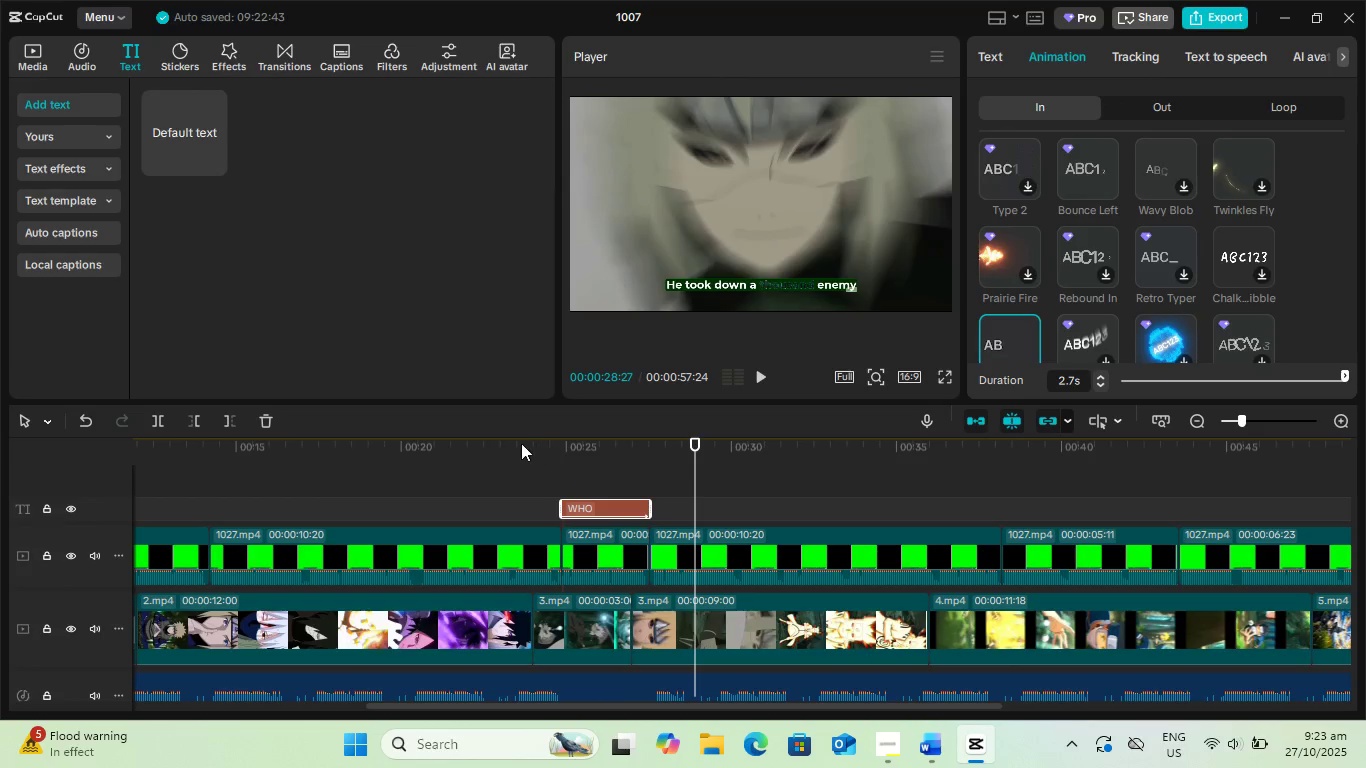 
left_click([521, 443])
 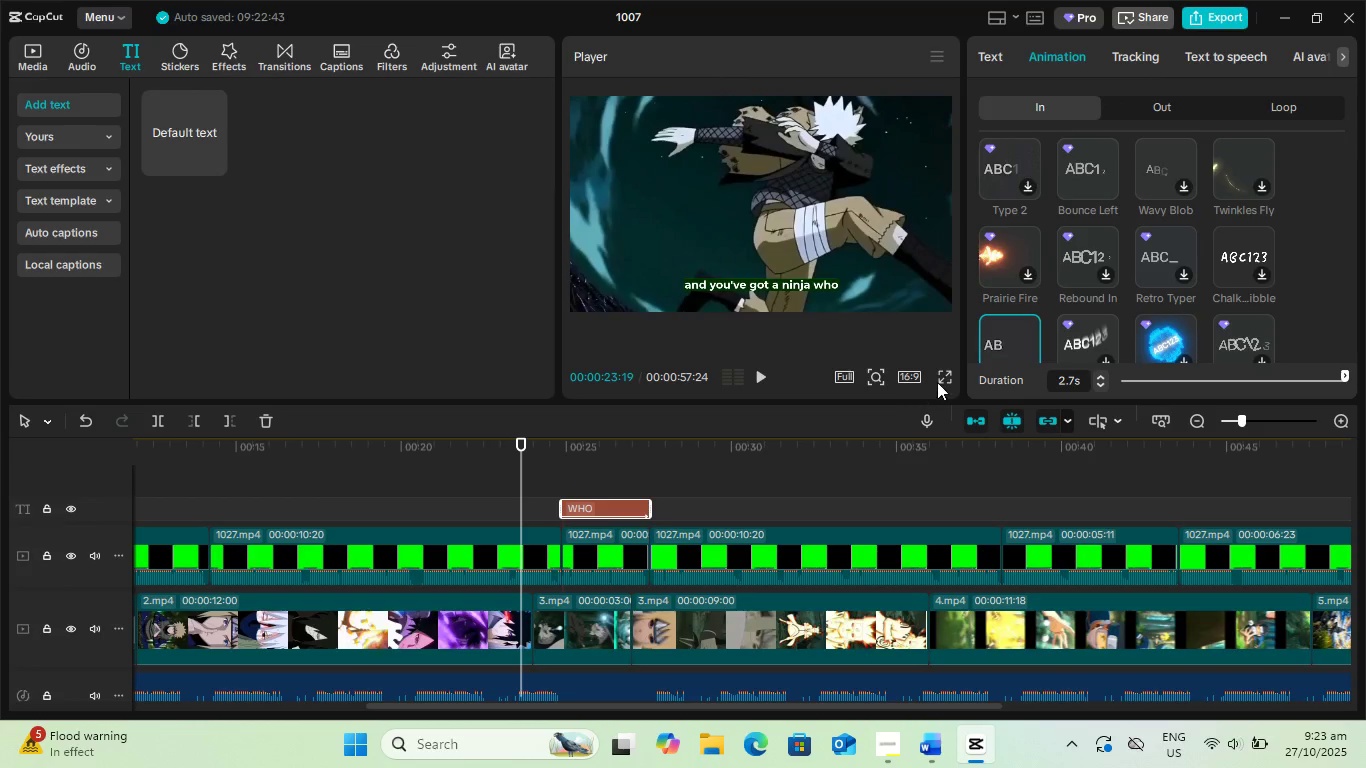 
left_click([937, 382])
 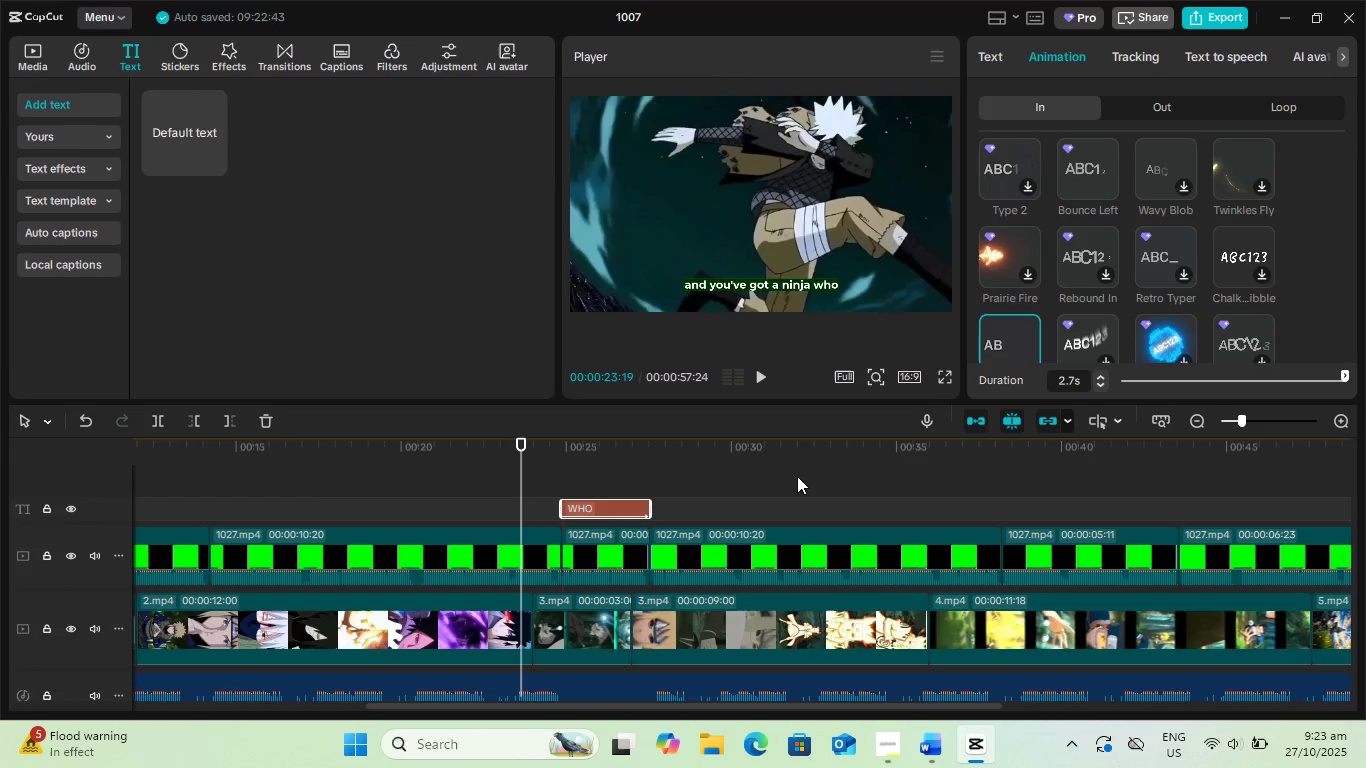 
left_click([945, 375])
 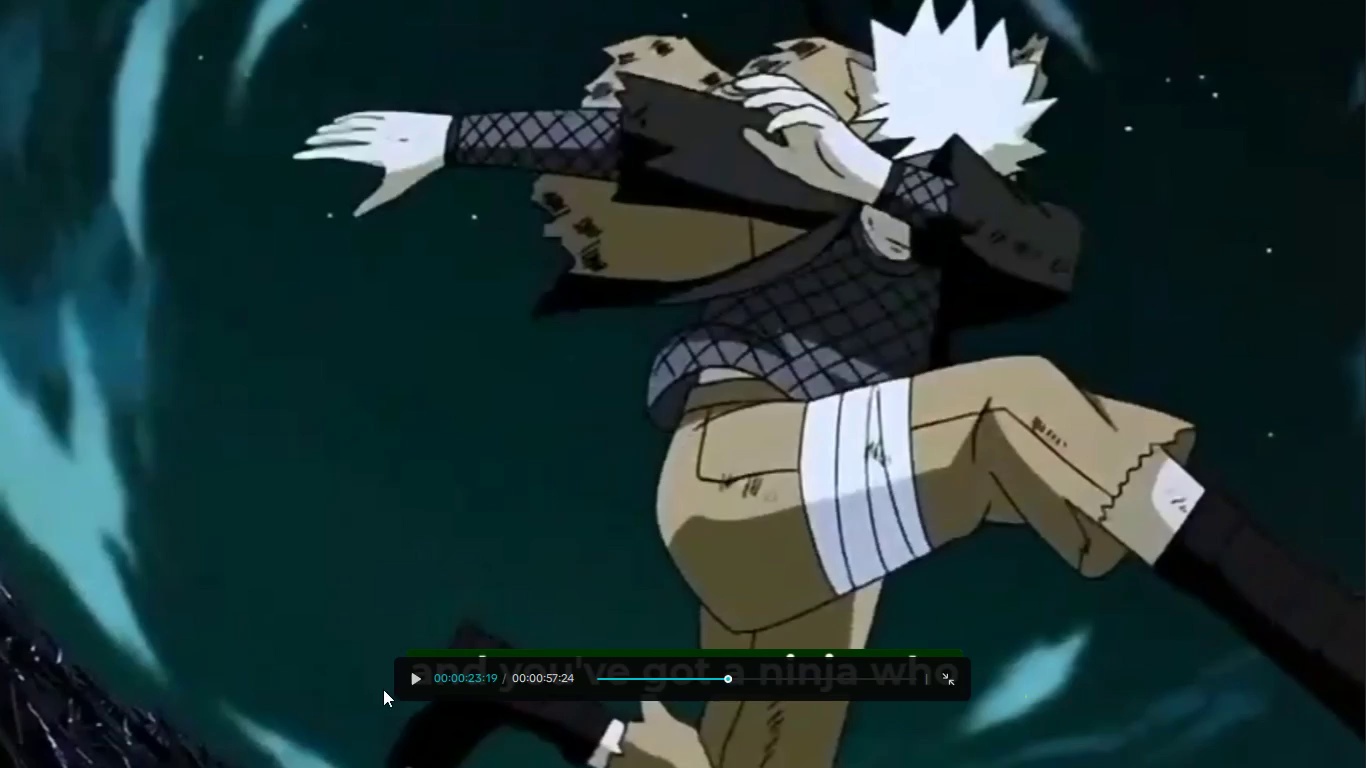 
left_click([413, 678])
 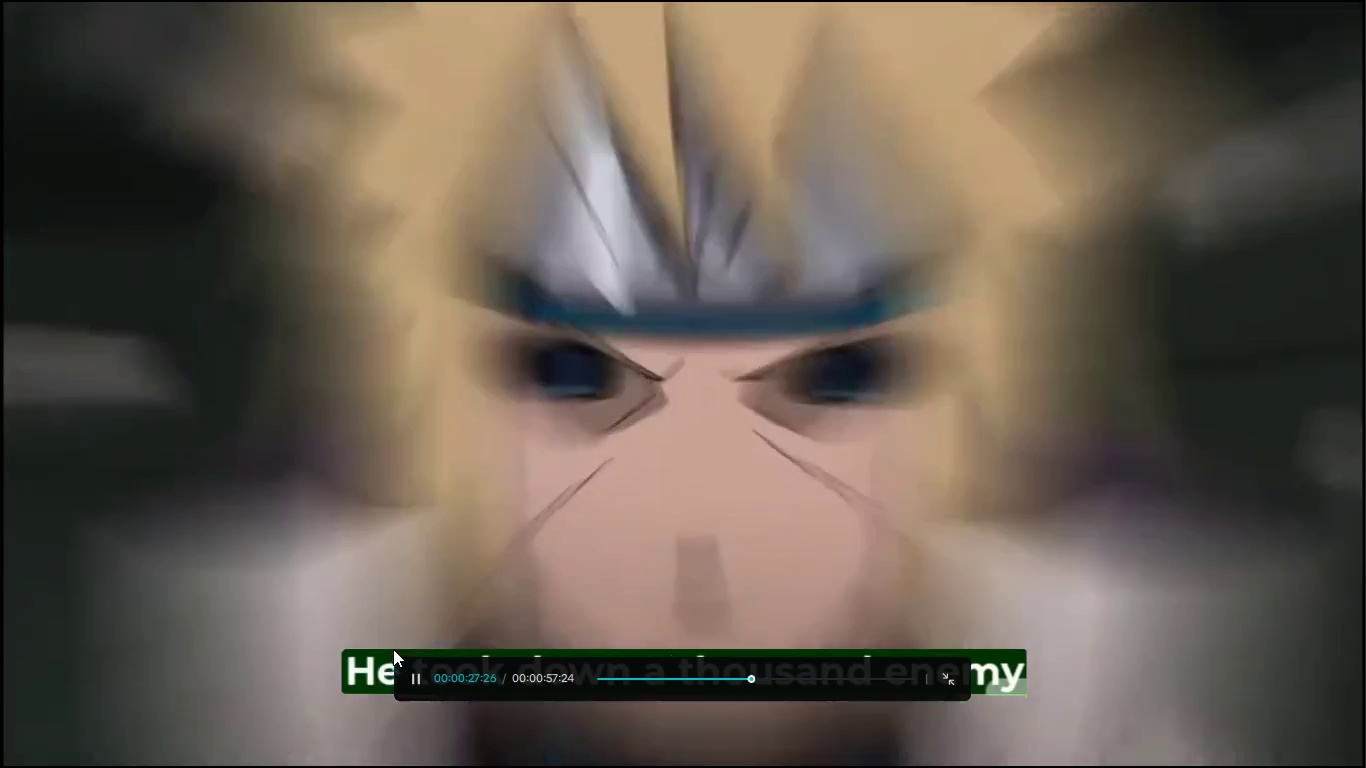 
wait(5.91)
 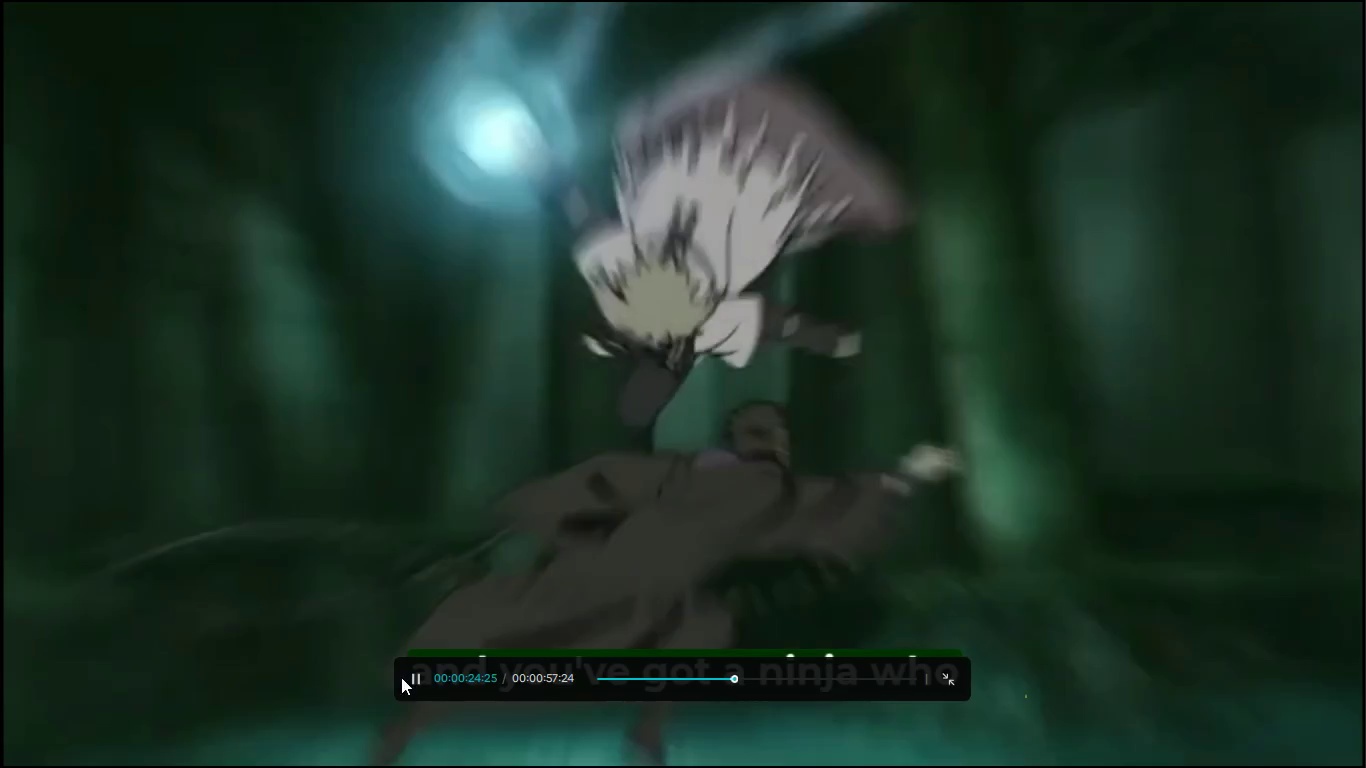 
key(Escape)
 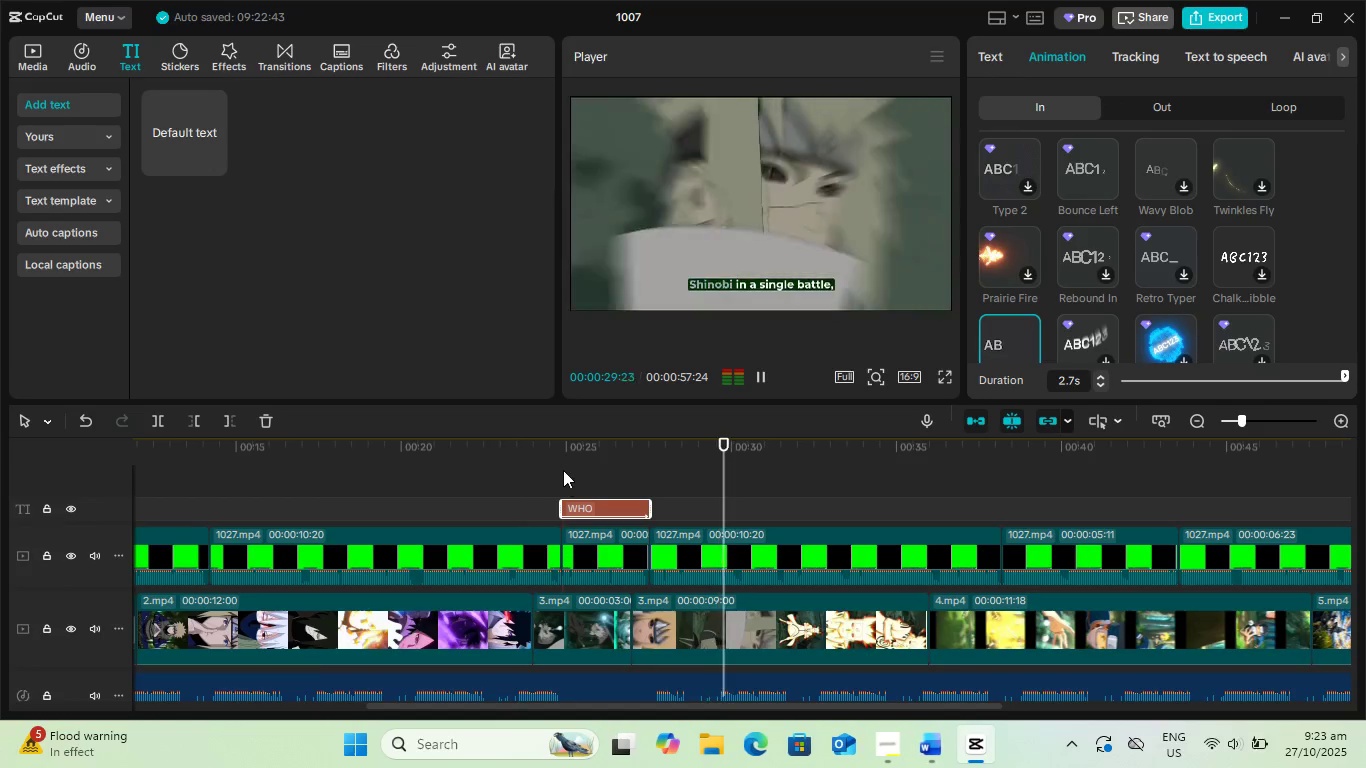 
key(Space)
 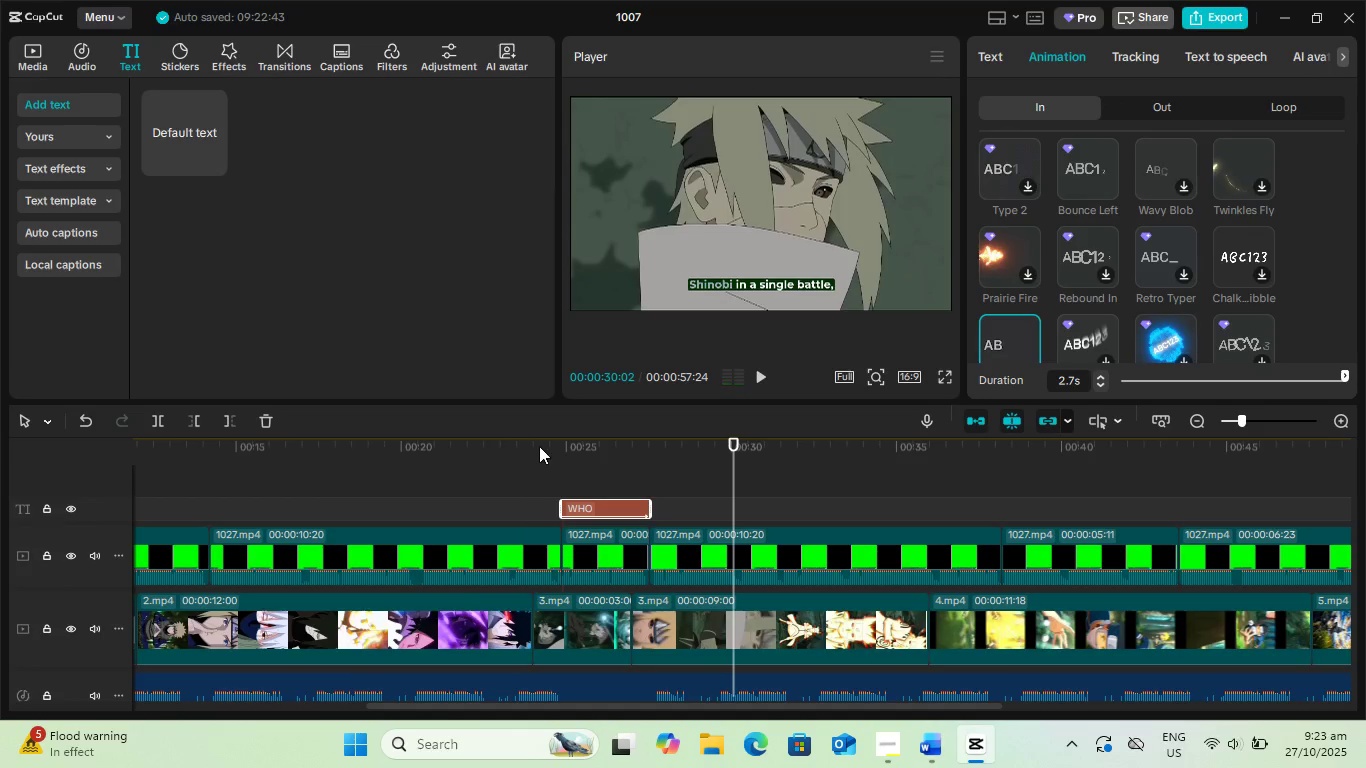 
left_click([539, 446])
 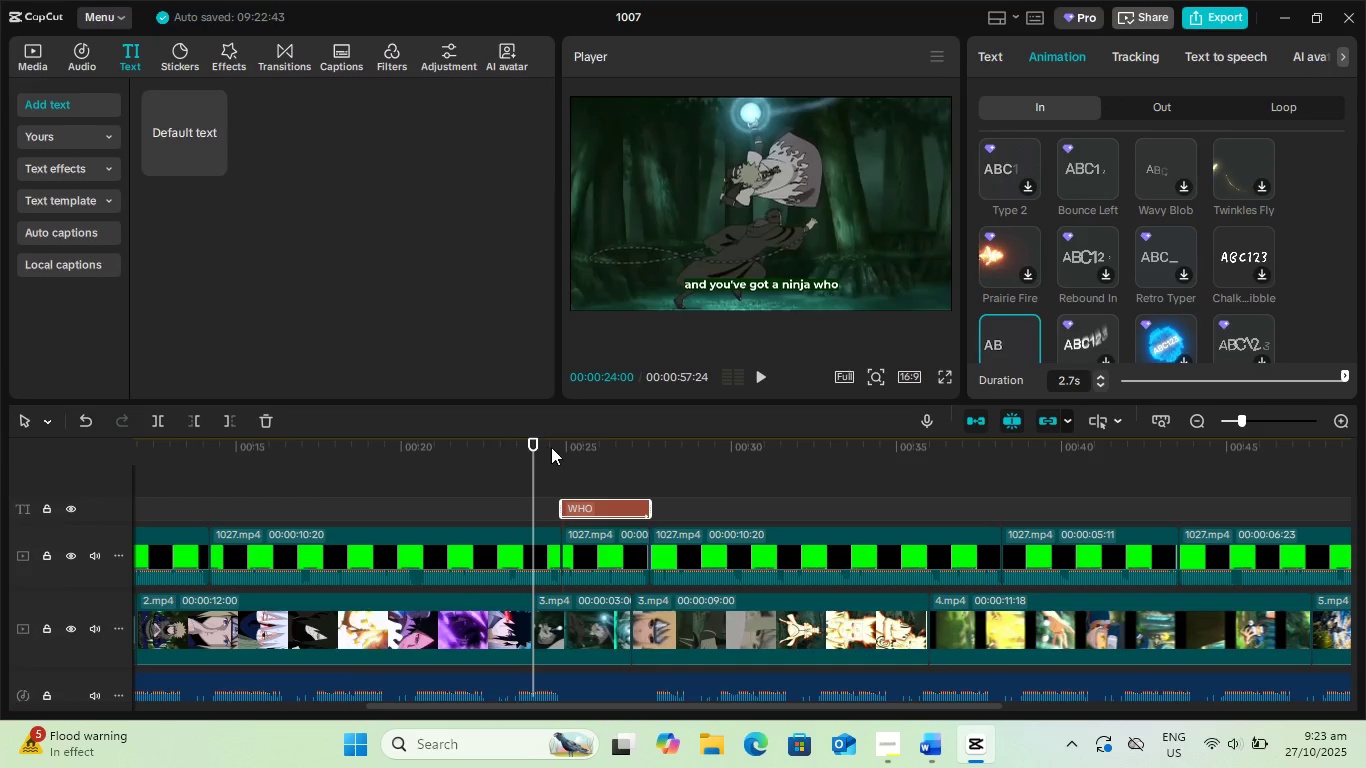 
key(Space)
 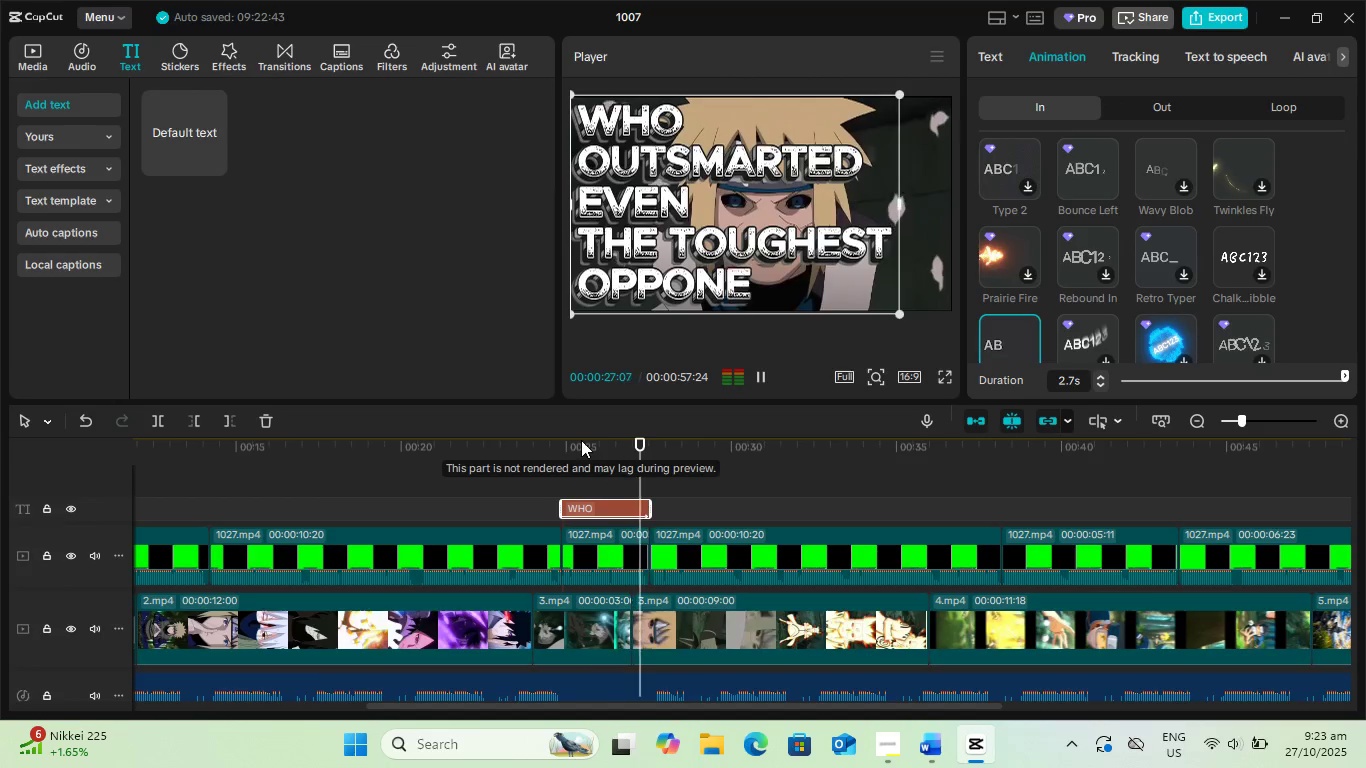 
key(Space)
 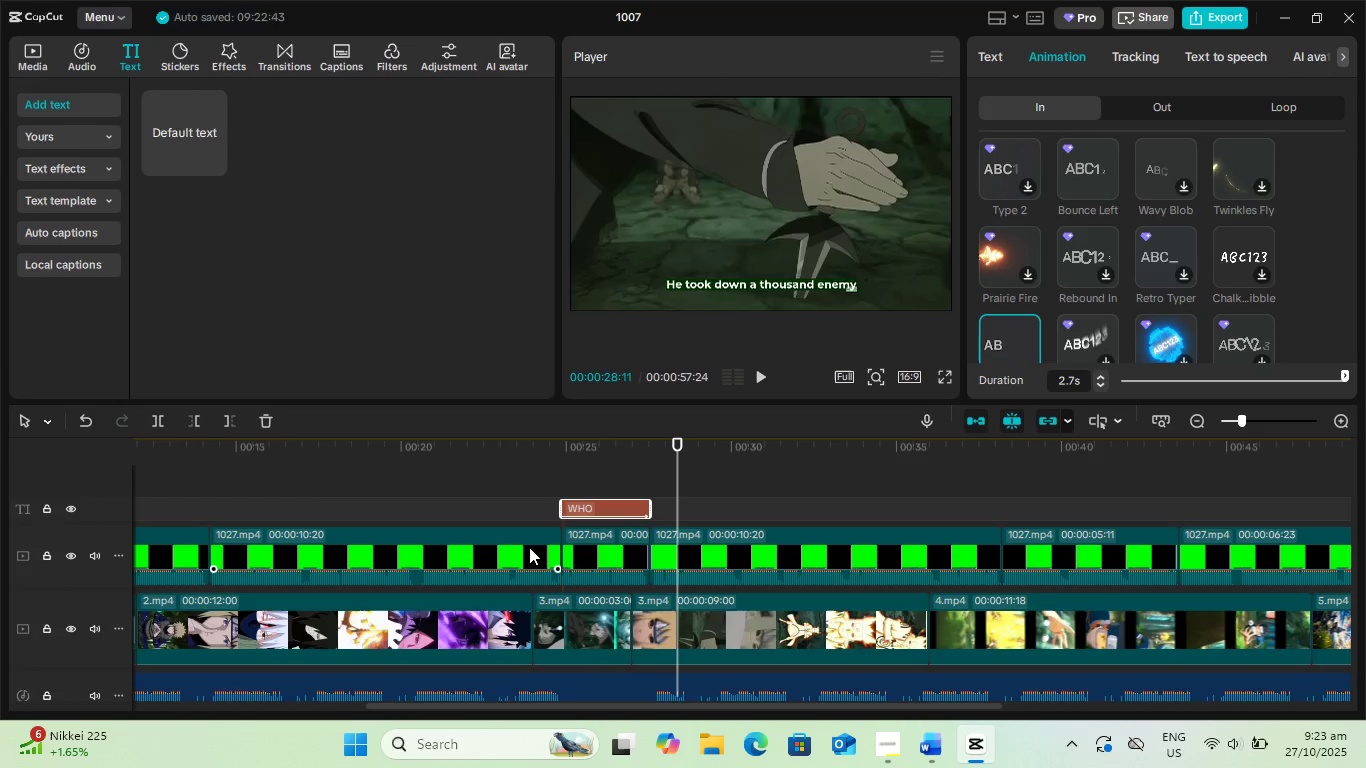 
left_click([529, 547])
 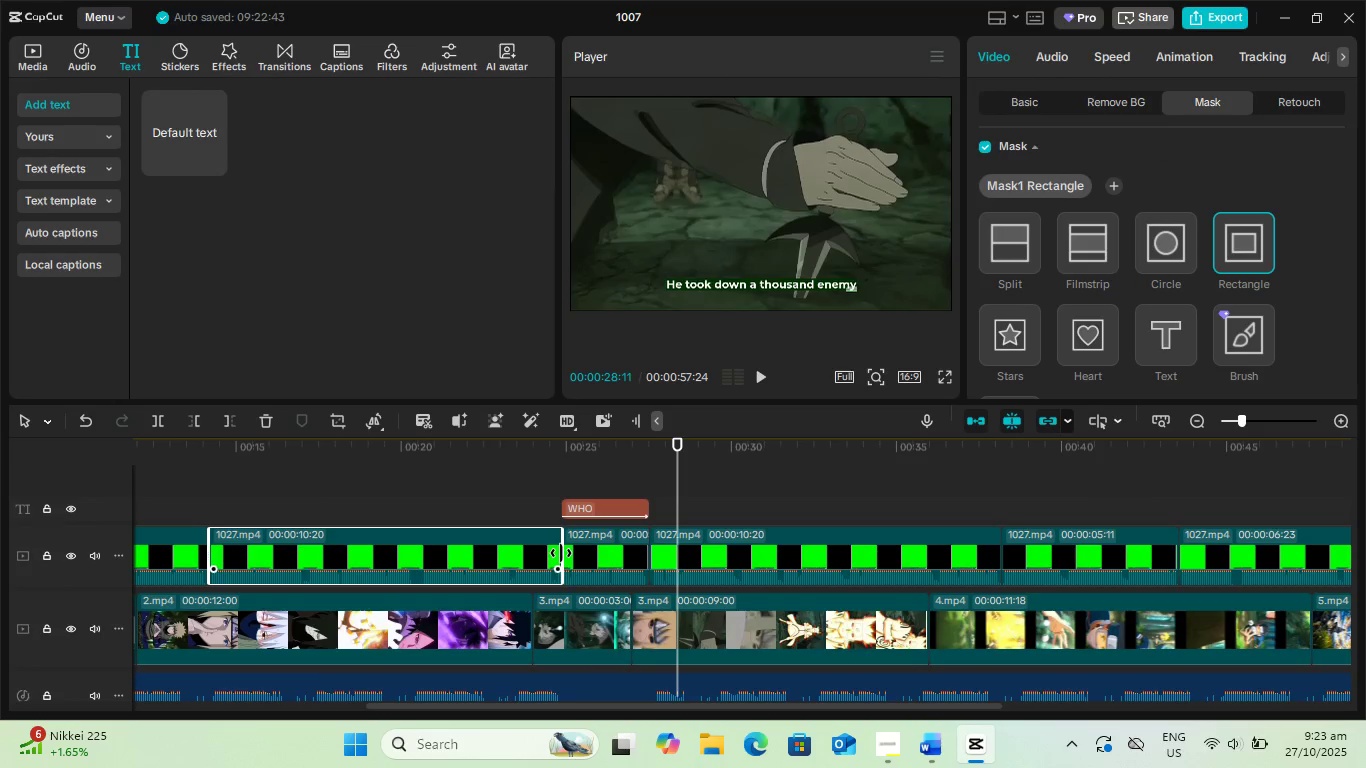 
left_click_drag(start_coordinate=[561, 553], to_coordinate=[624, 555])
 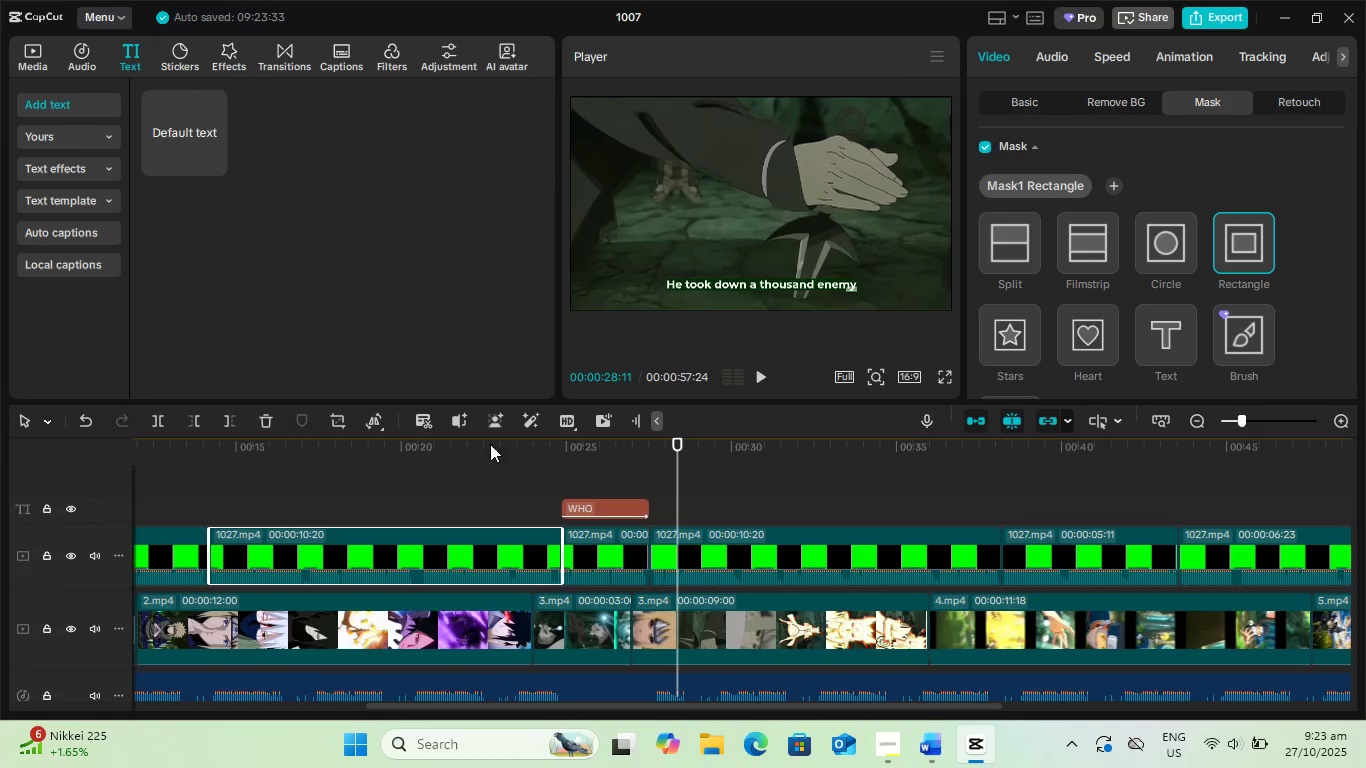 
left_click([490, 444])
 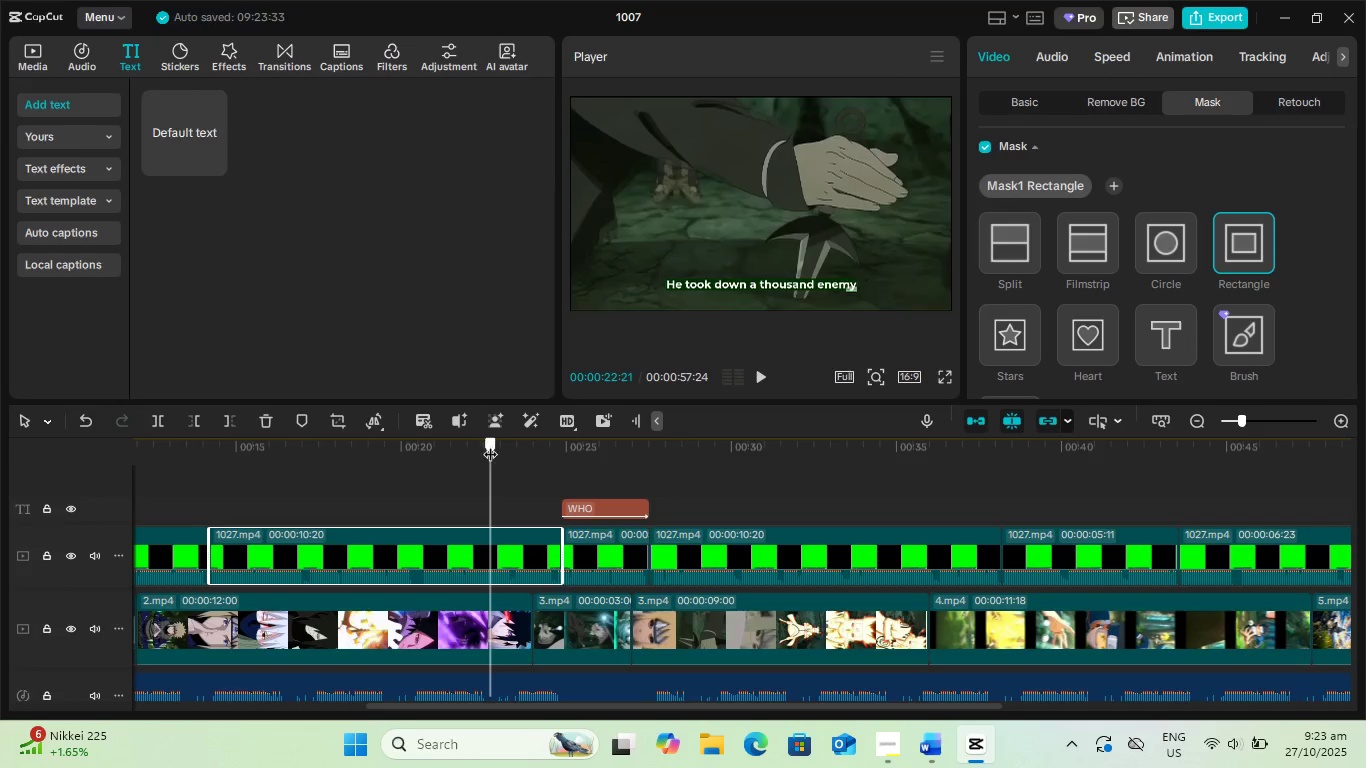 
key(Space)
 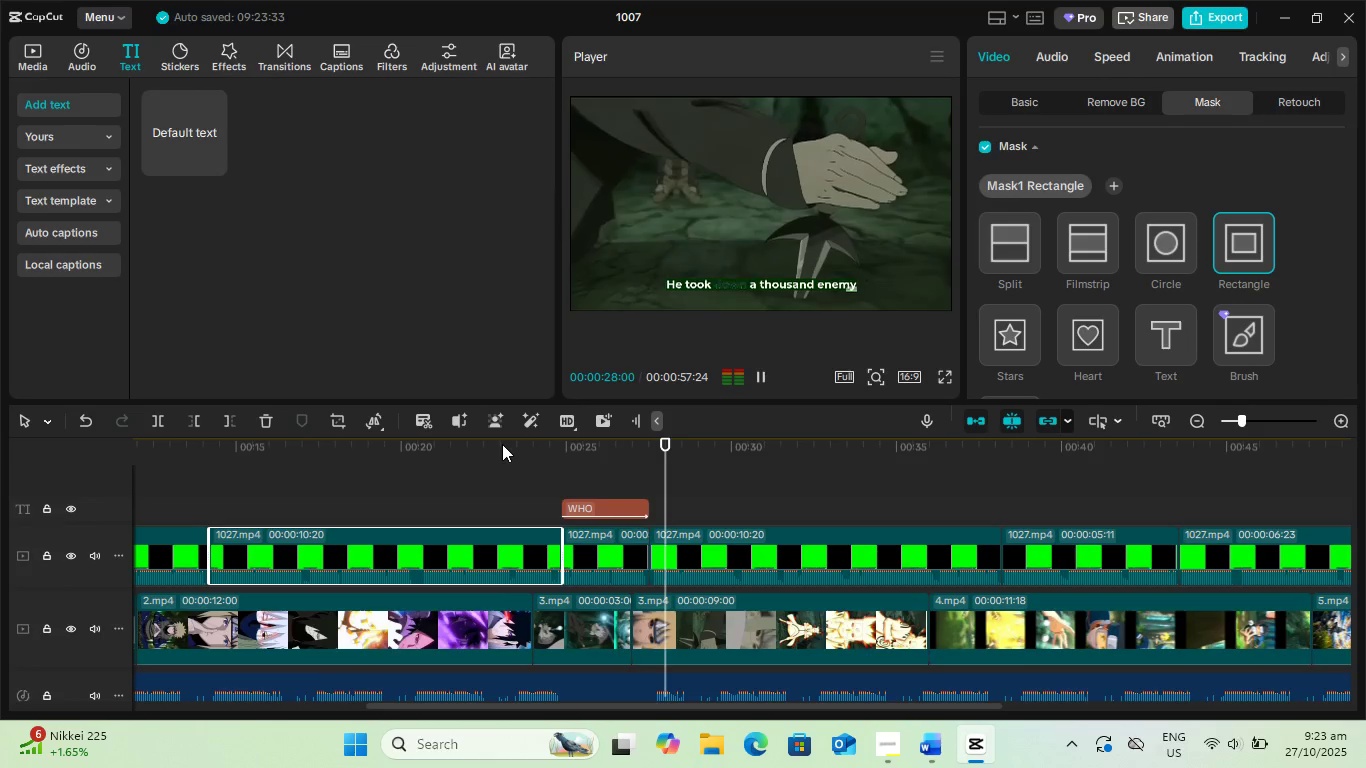 
wait(10.6)
 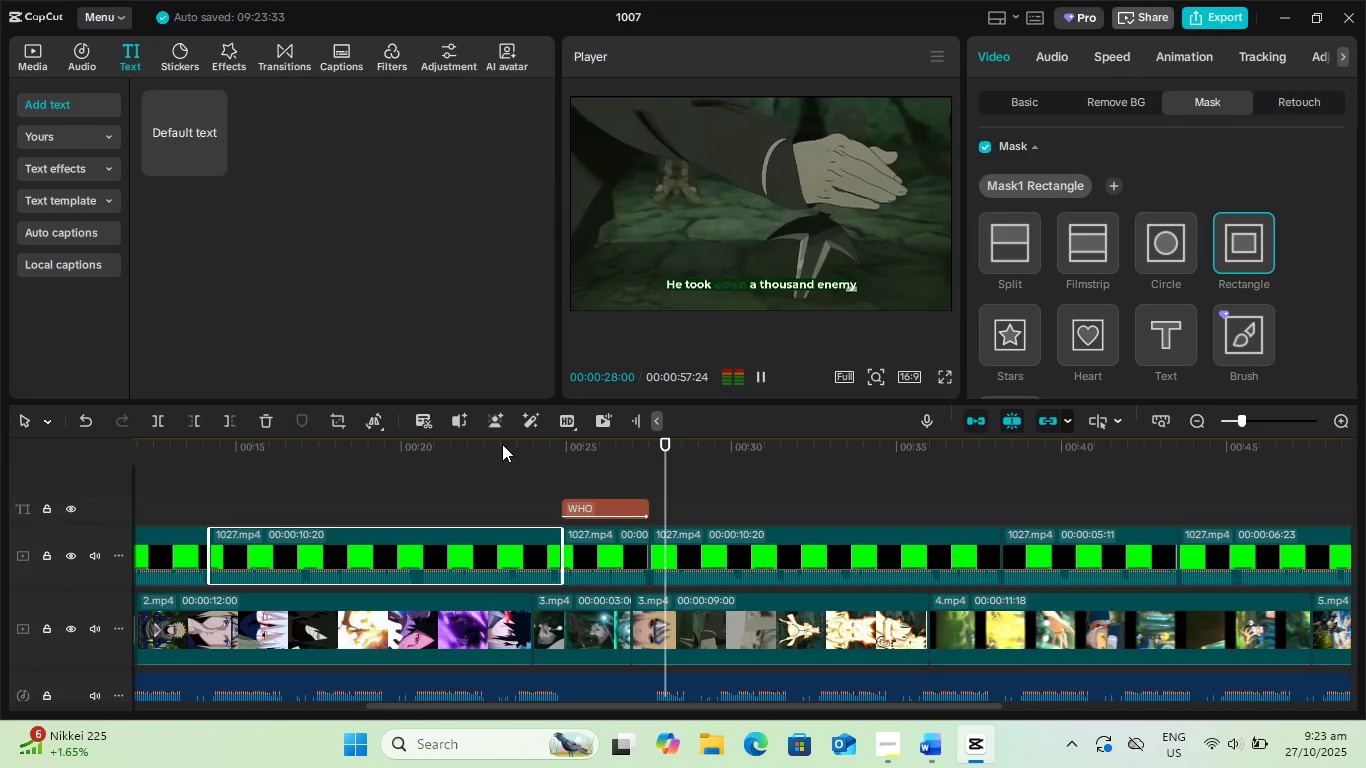 
mouse_move([845, 440])
 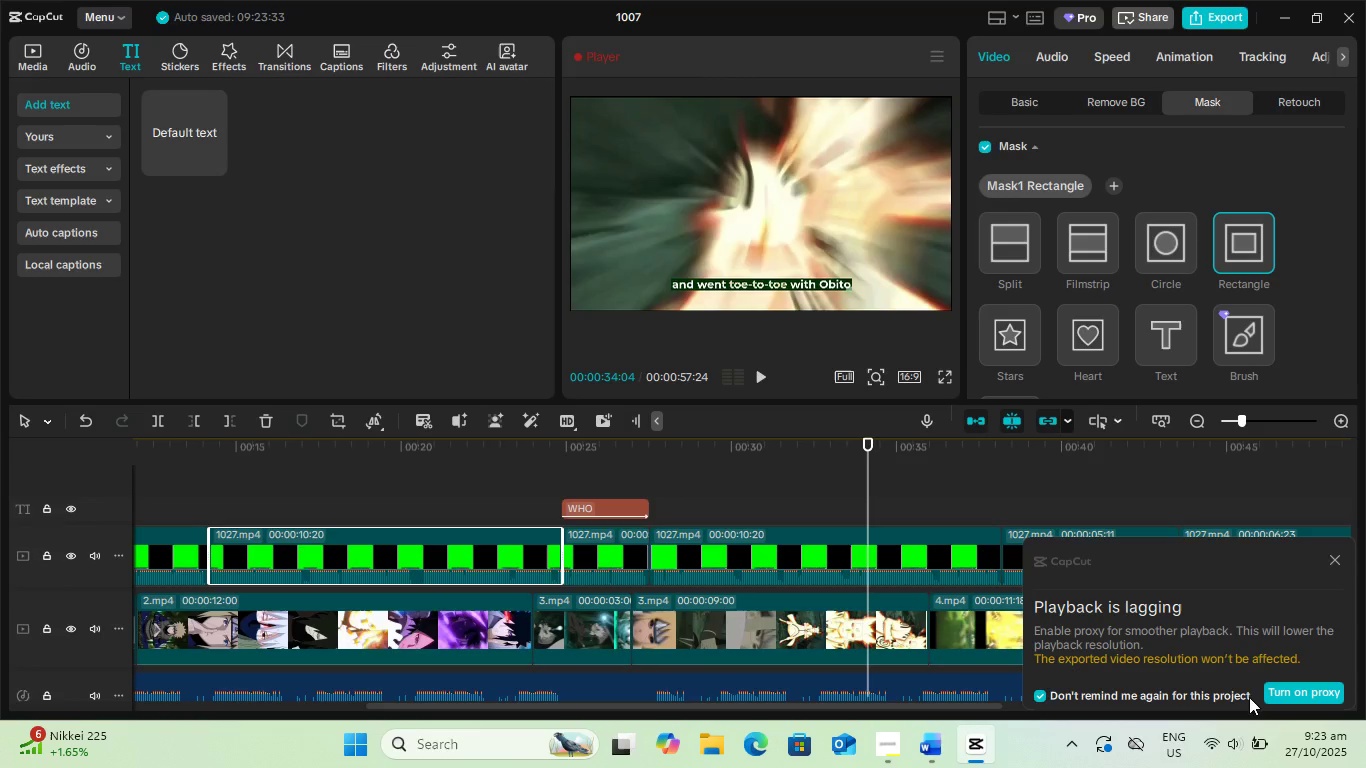 
left_click([1340, 559])
 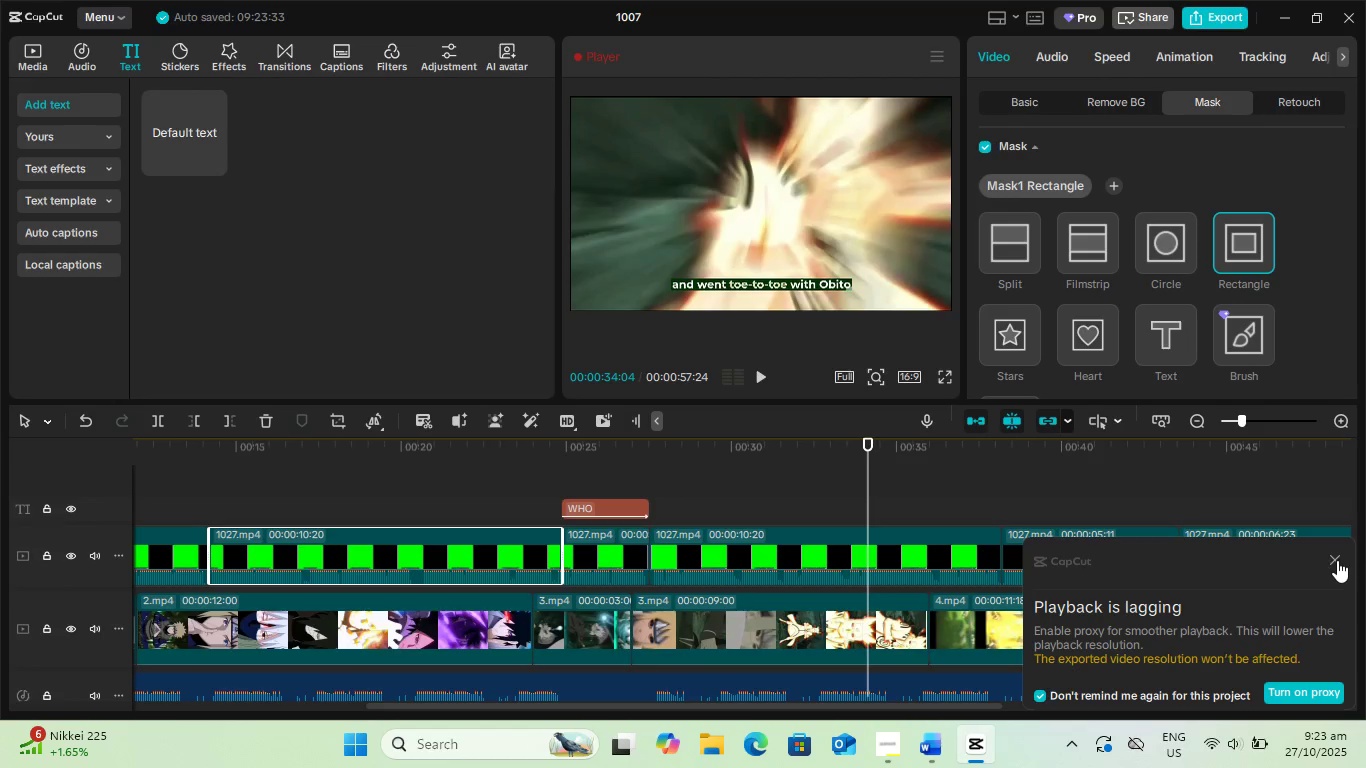 
left_click([1336, 560])
 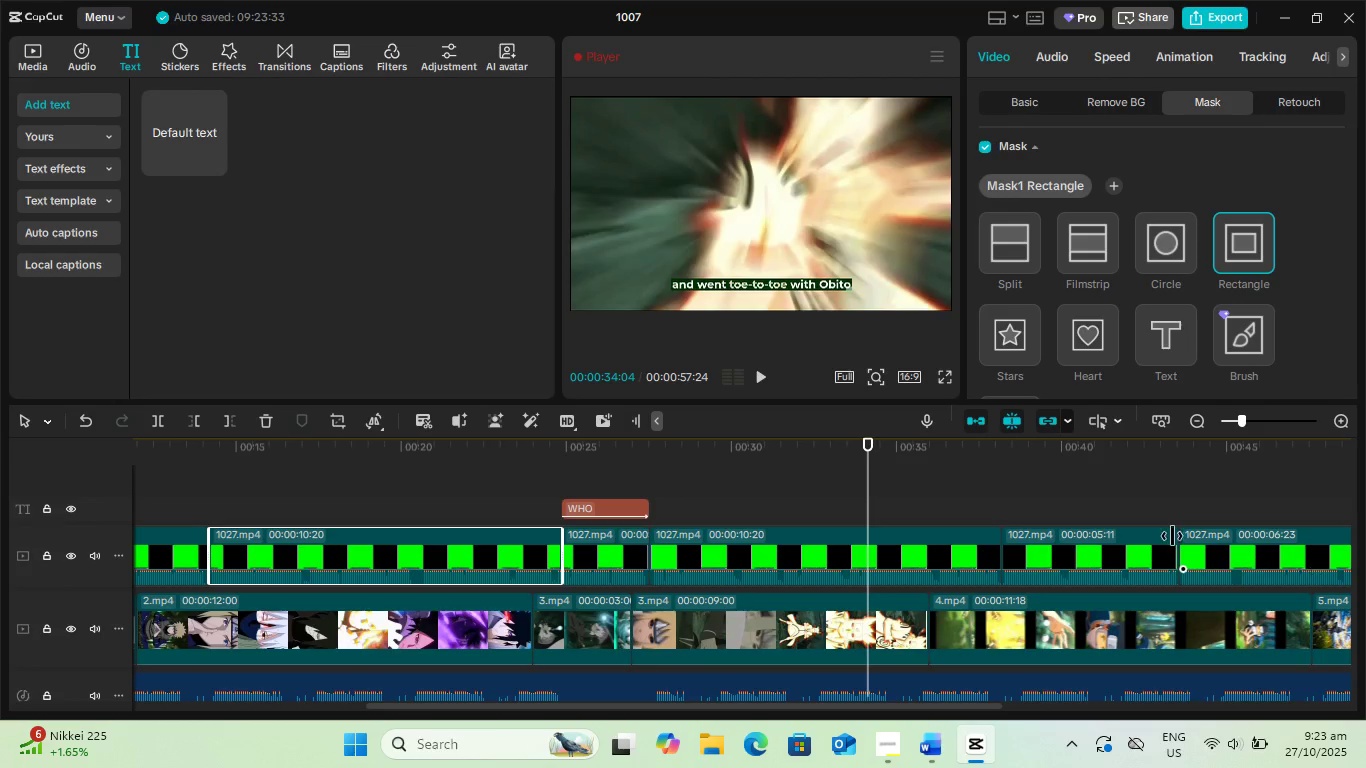 
key(Space)
 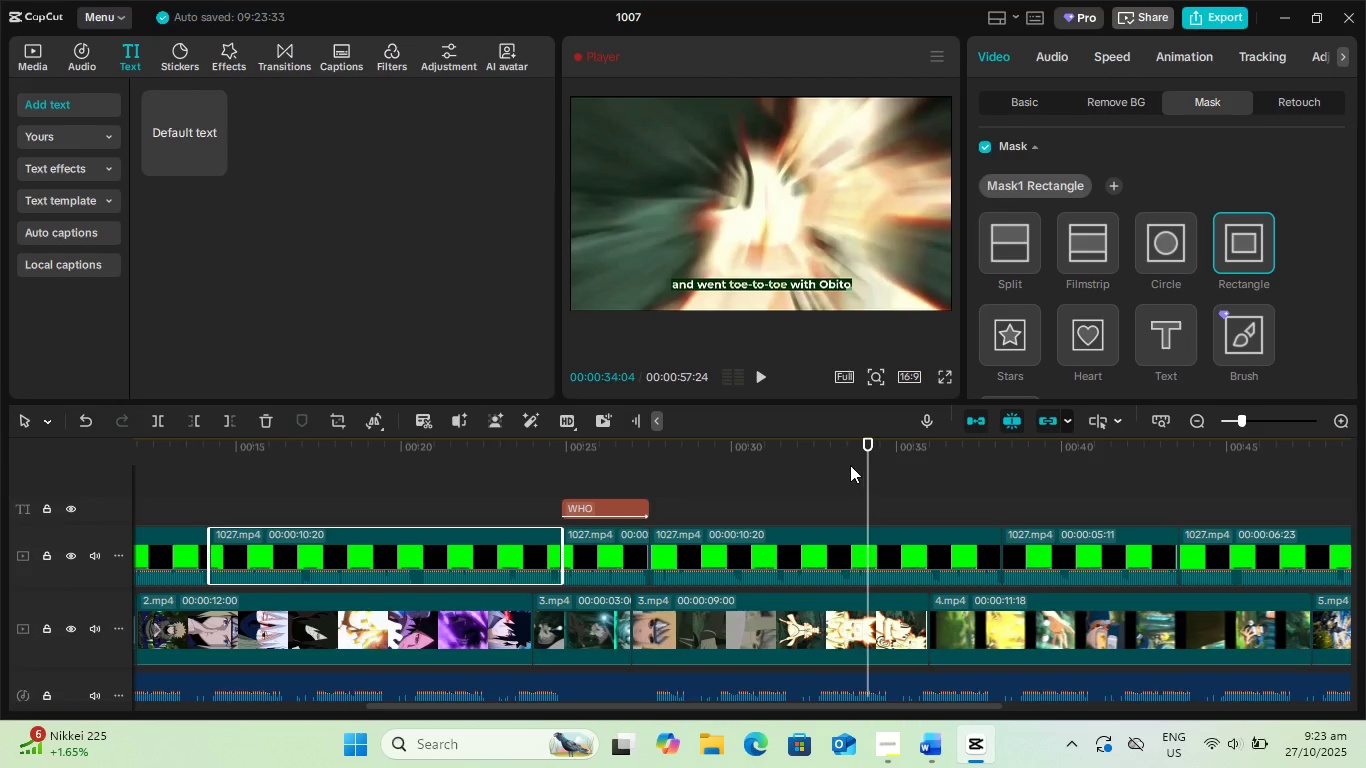 
left_click_drag(start_coordinate=[829, 447], to_coordinate=[766, 446])
 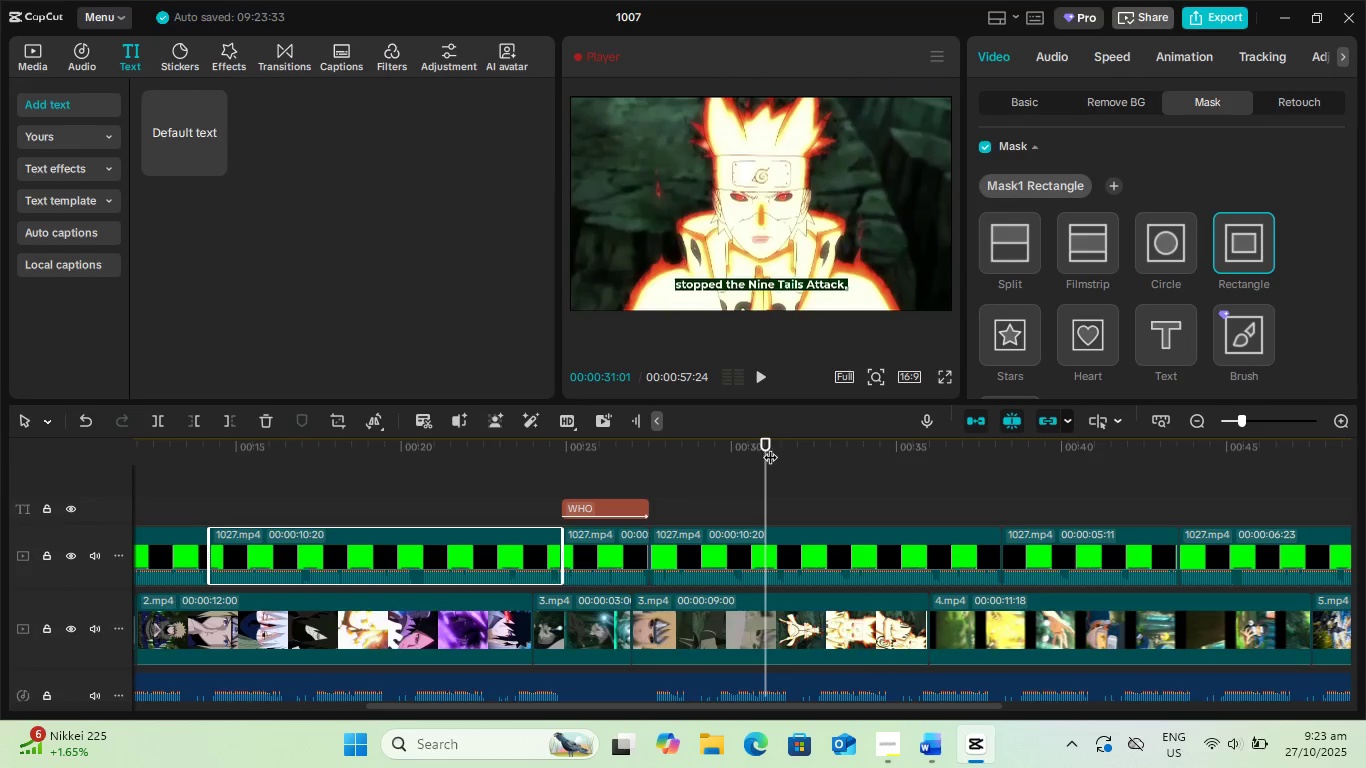 
key(Space)
 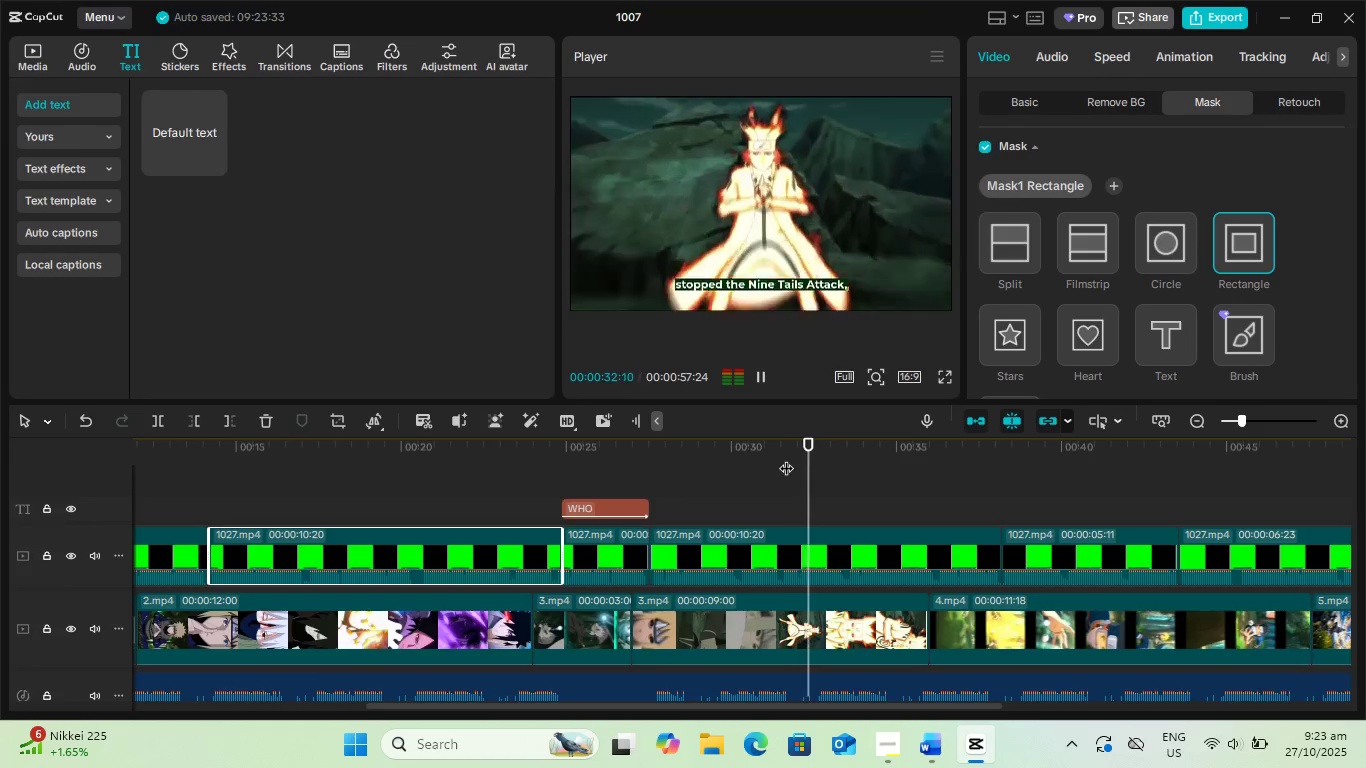 
left_click([512, 443])
 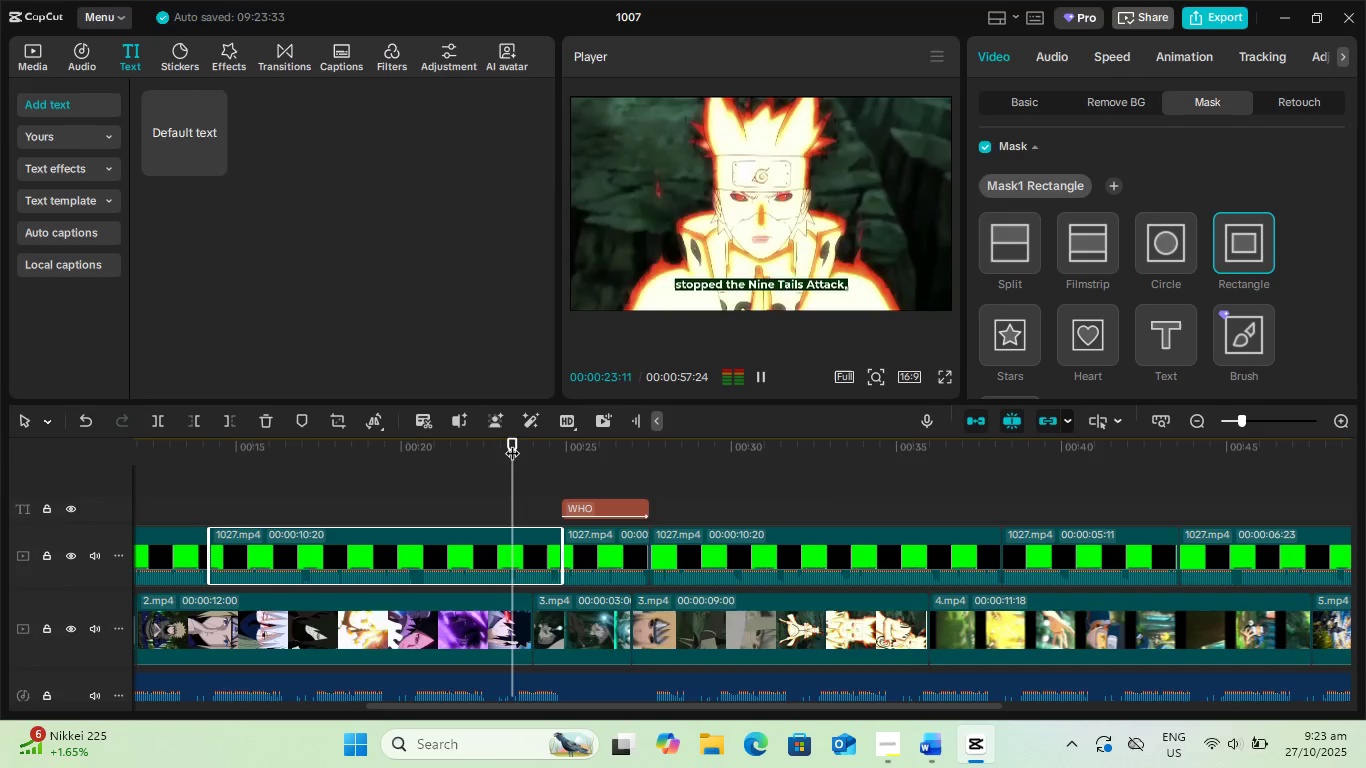 
key(Space)
 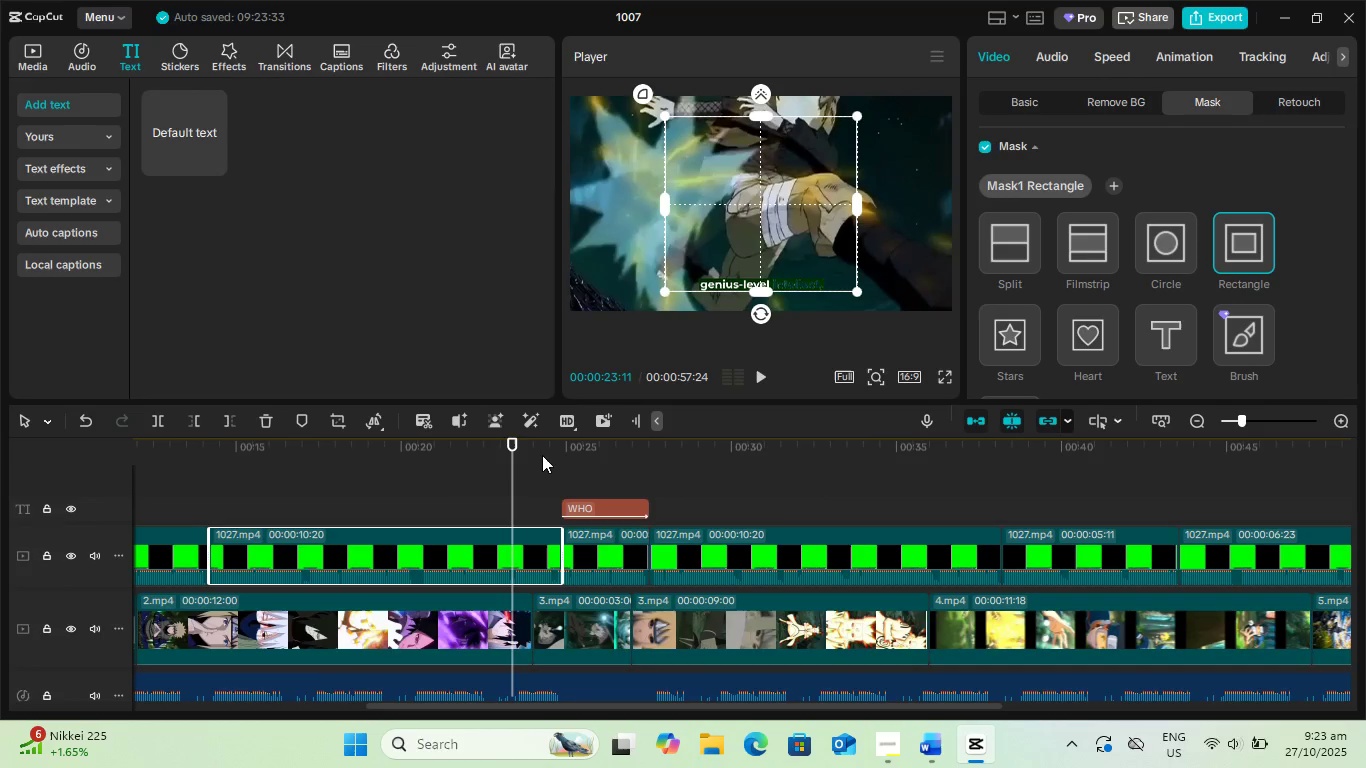 
key(Space)
 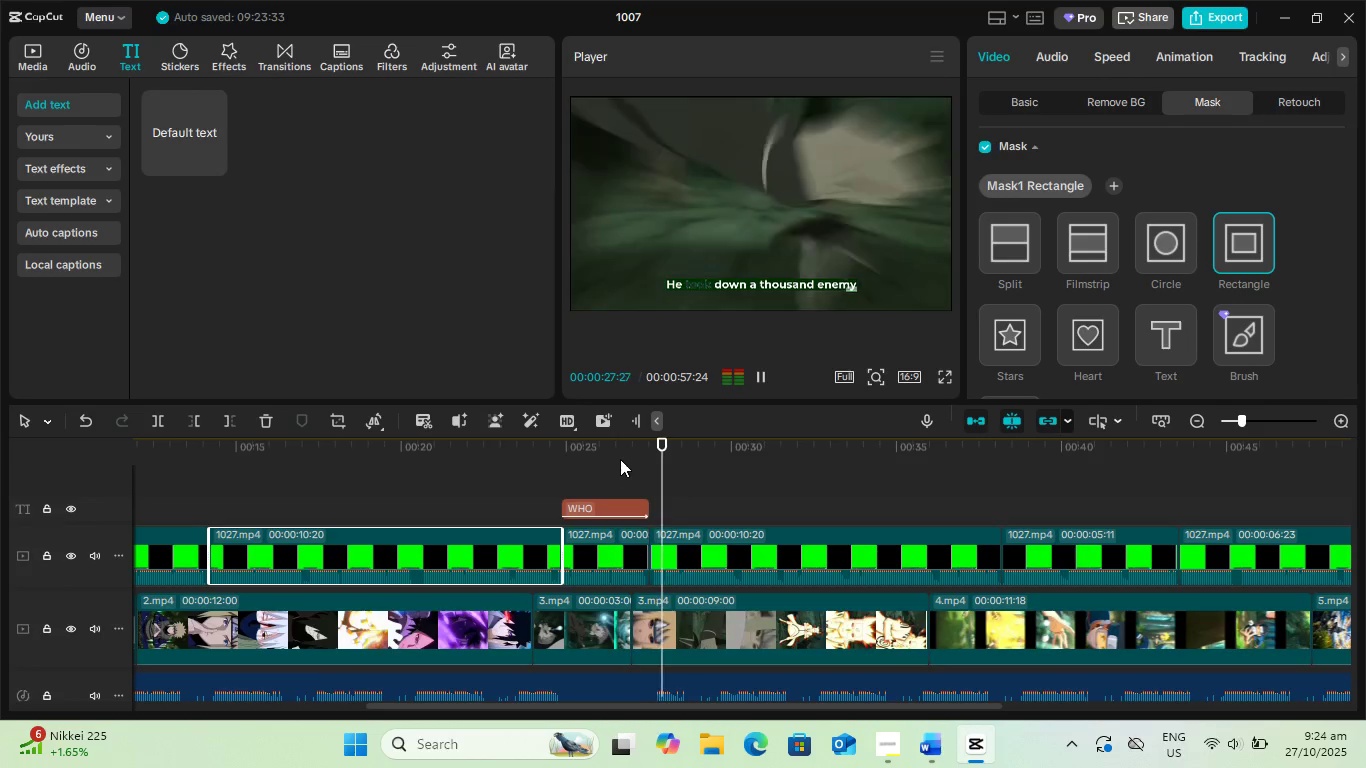 
wait(6.18)
 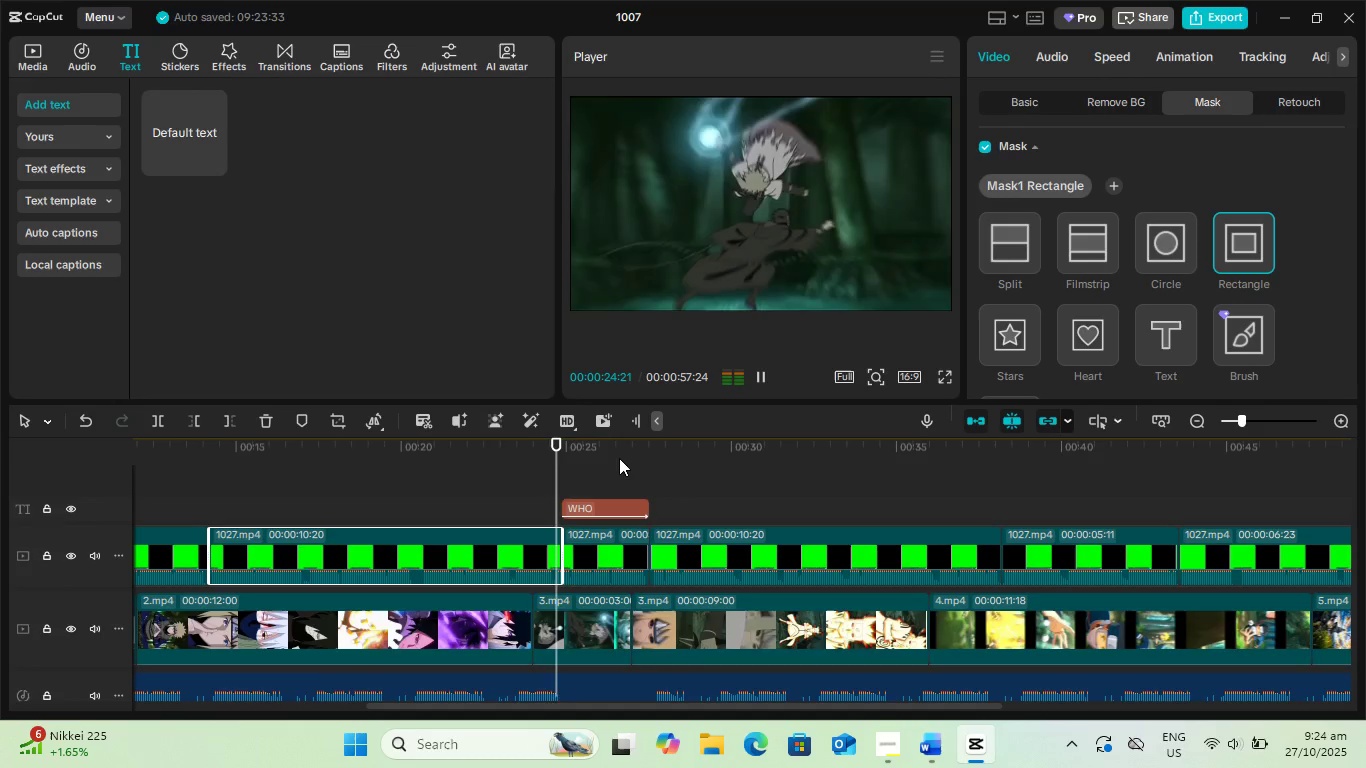 
key(Space)
 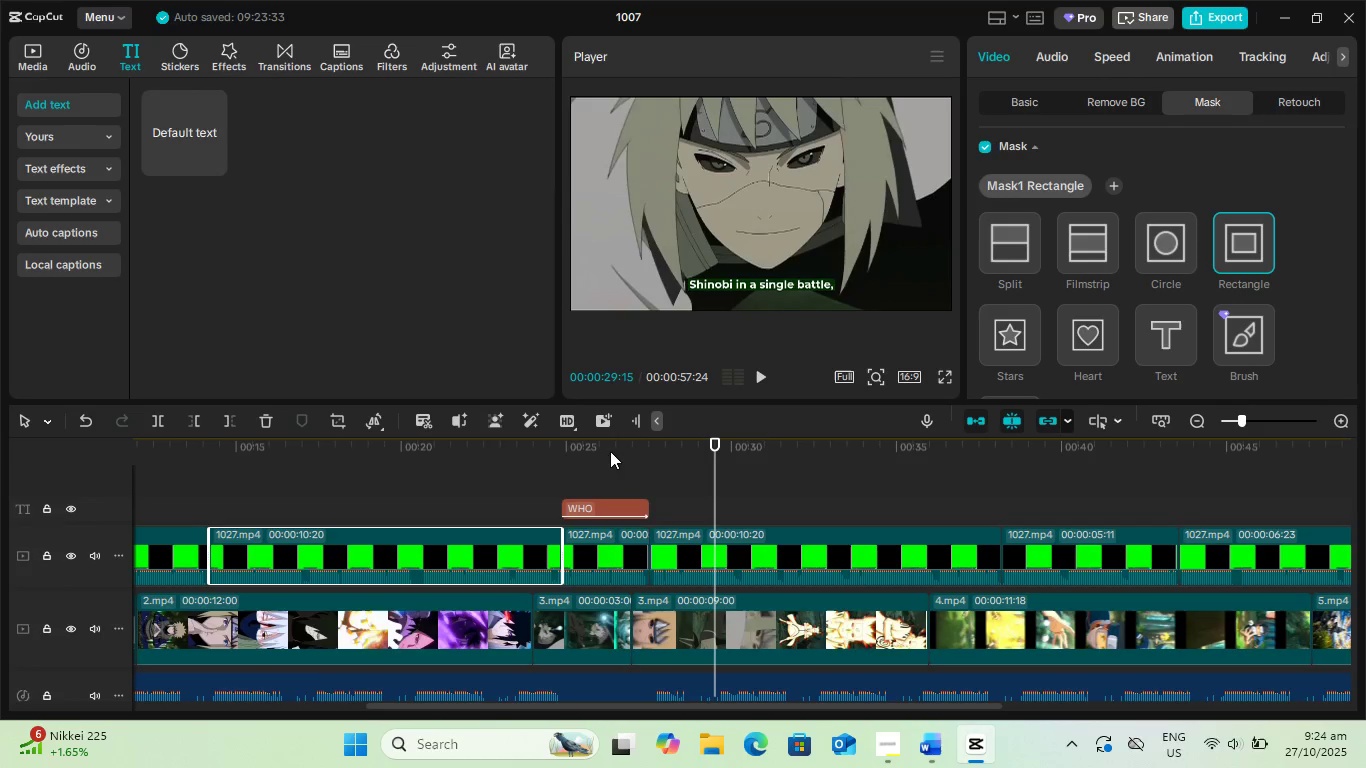 
left_click_drag(start_coordinate=[608, 444], to_coordinate=[647, 455])
 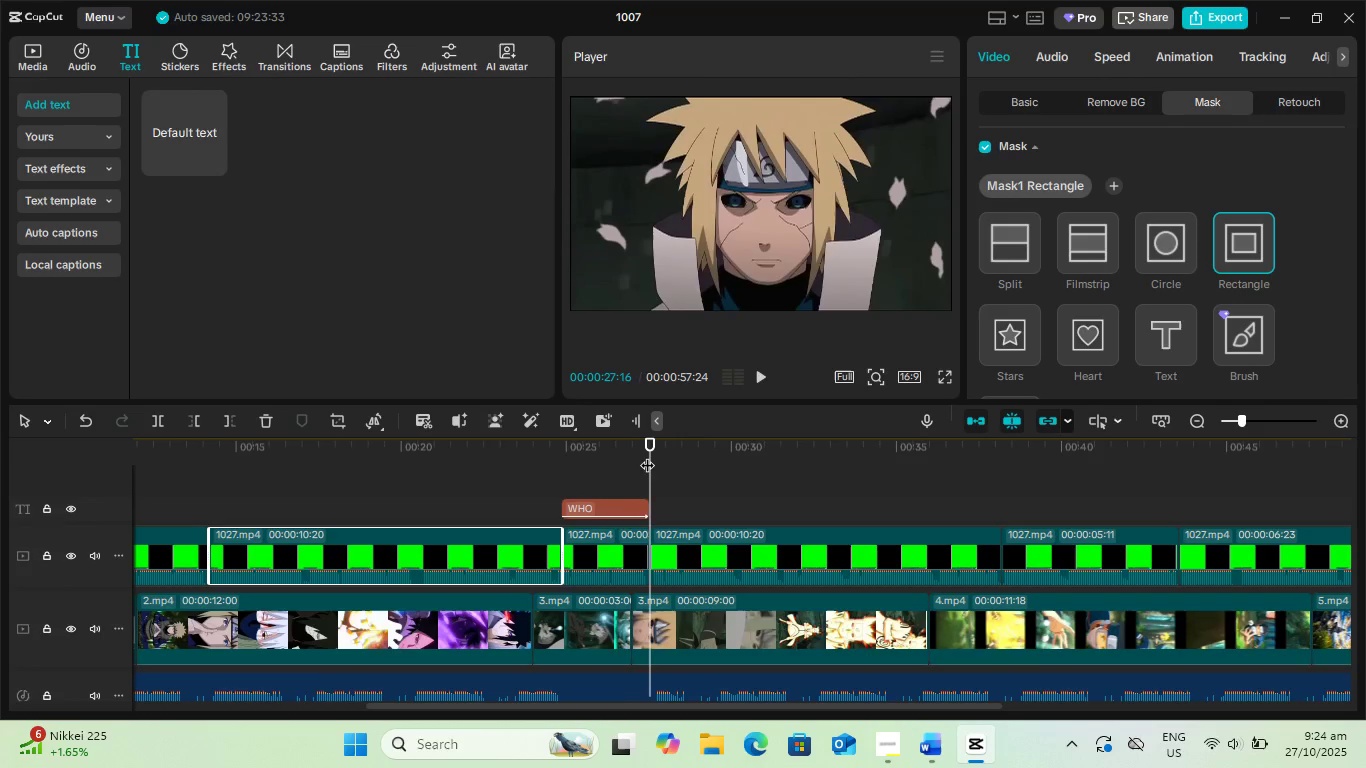 
key(Space)
 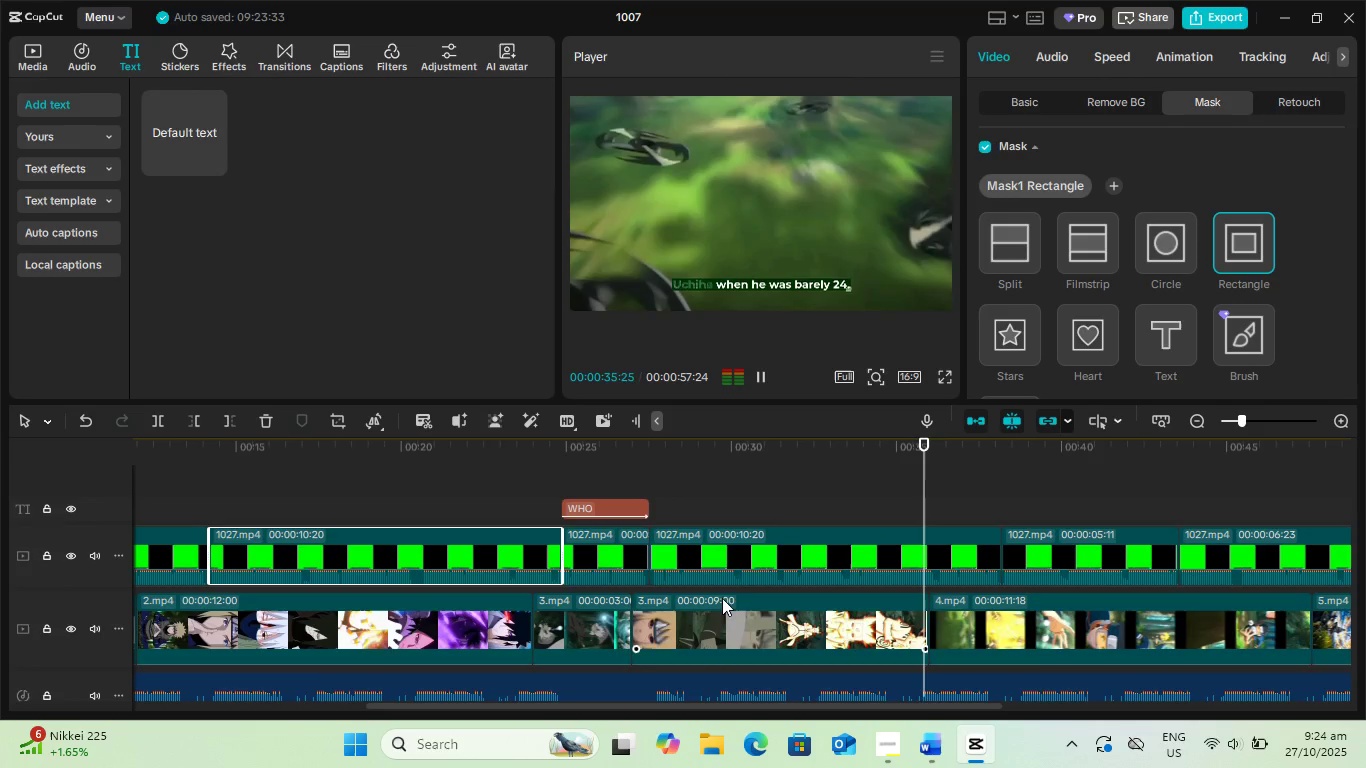 
wait(13.77)
 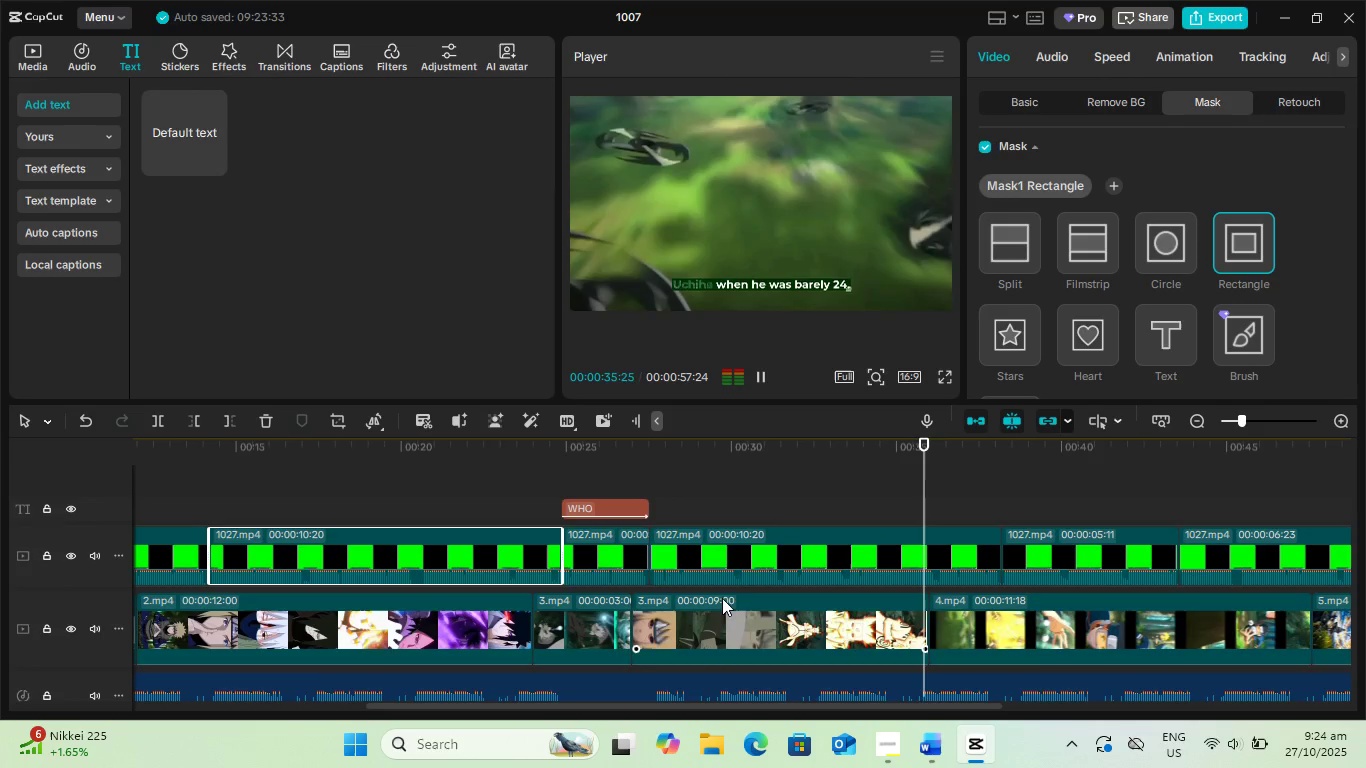 
key(Space)
 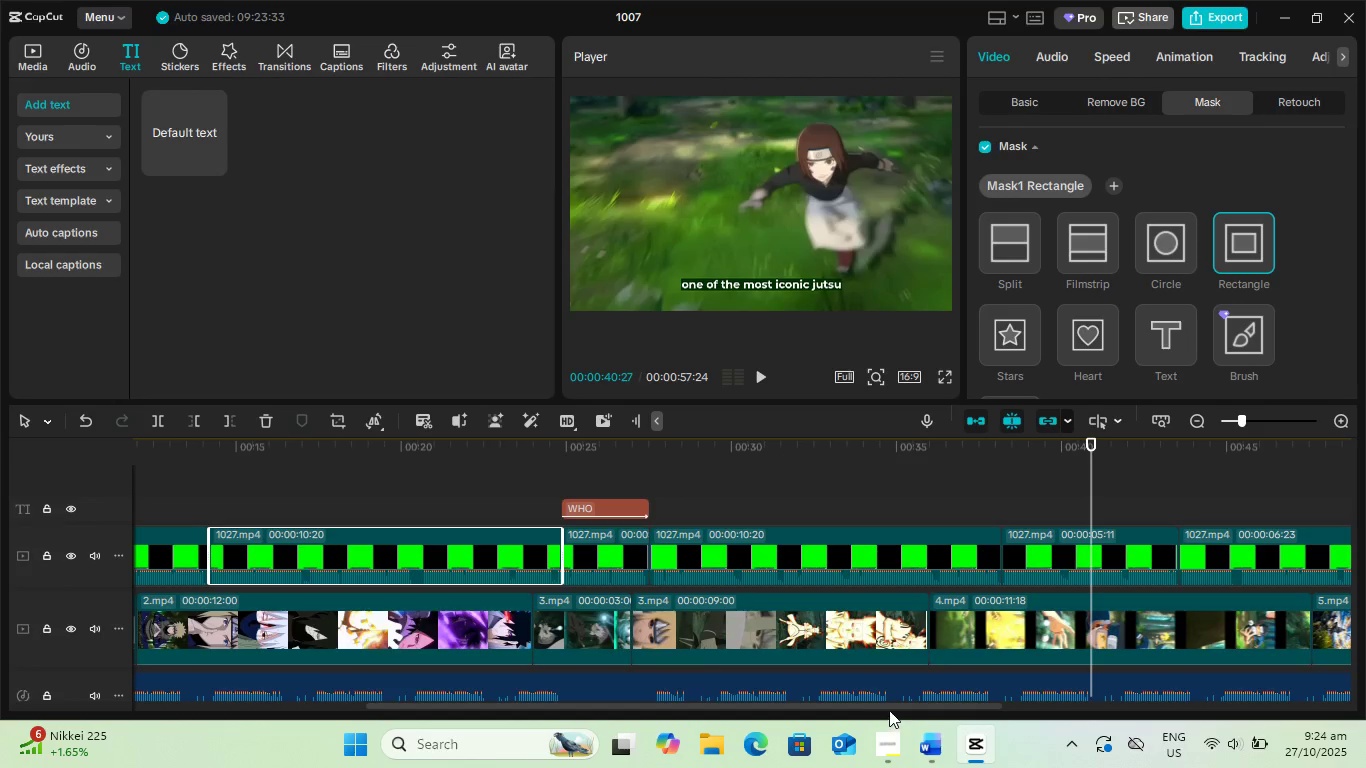 
left_click_drag(start_coordinate=[889, 702], to_coordinate=[1150, 691])
 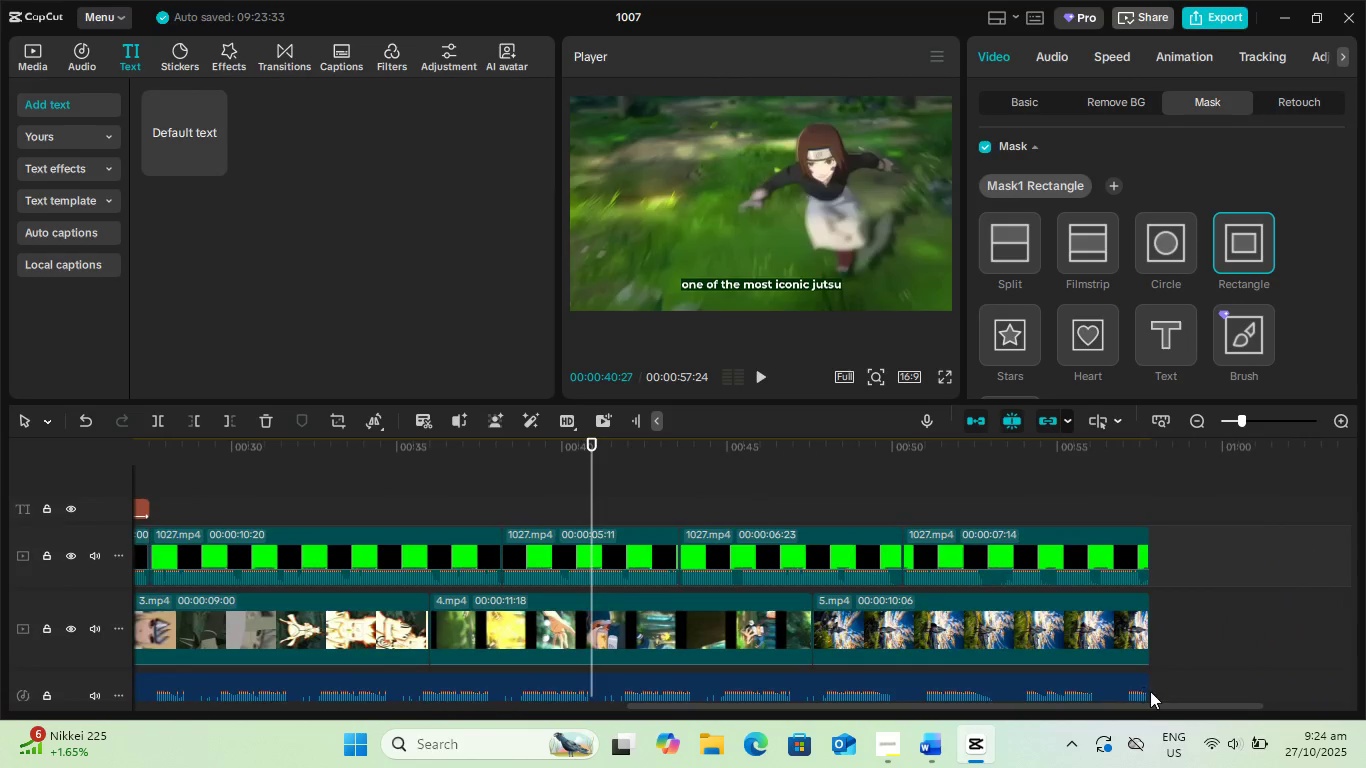 
key(Space)
 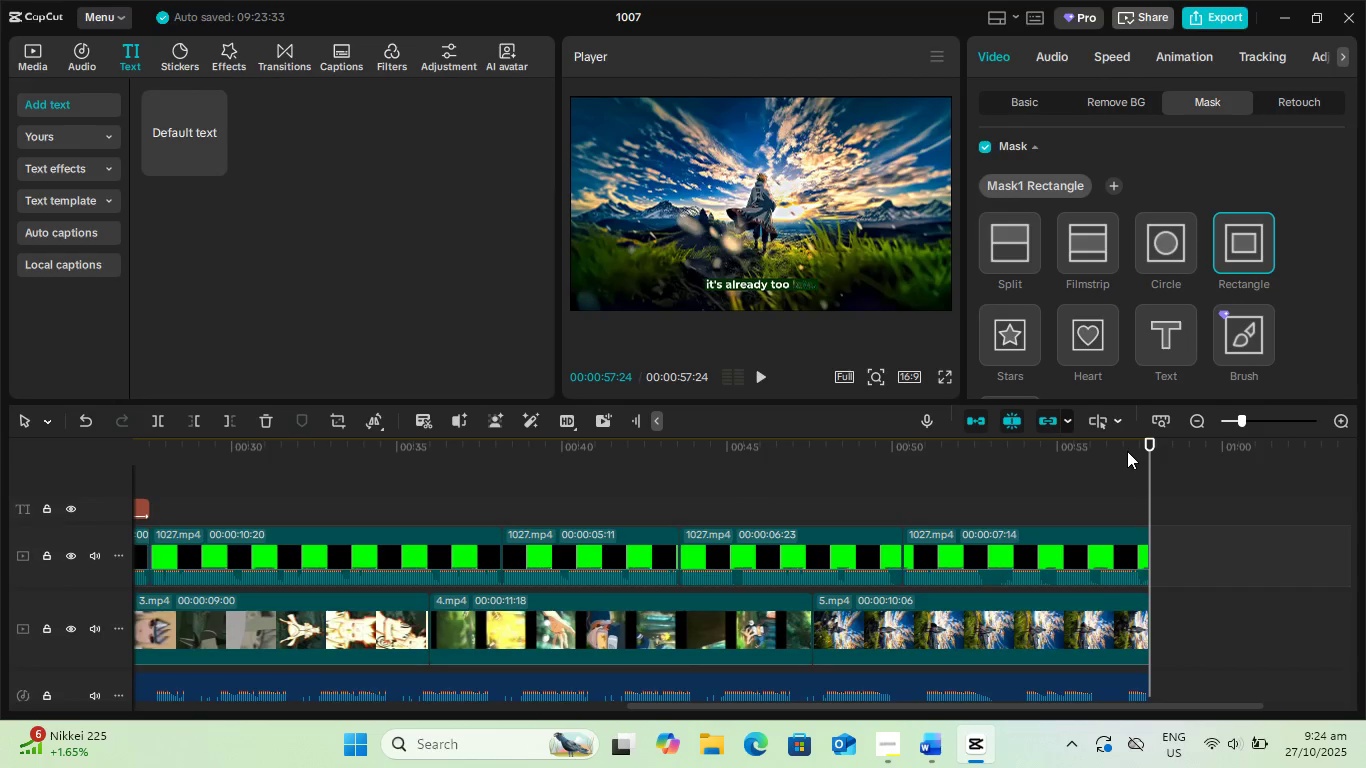 
wait(24.94)
 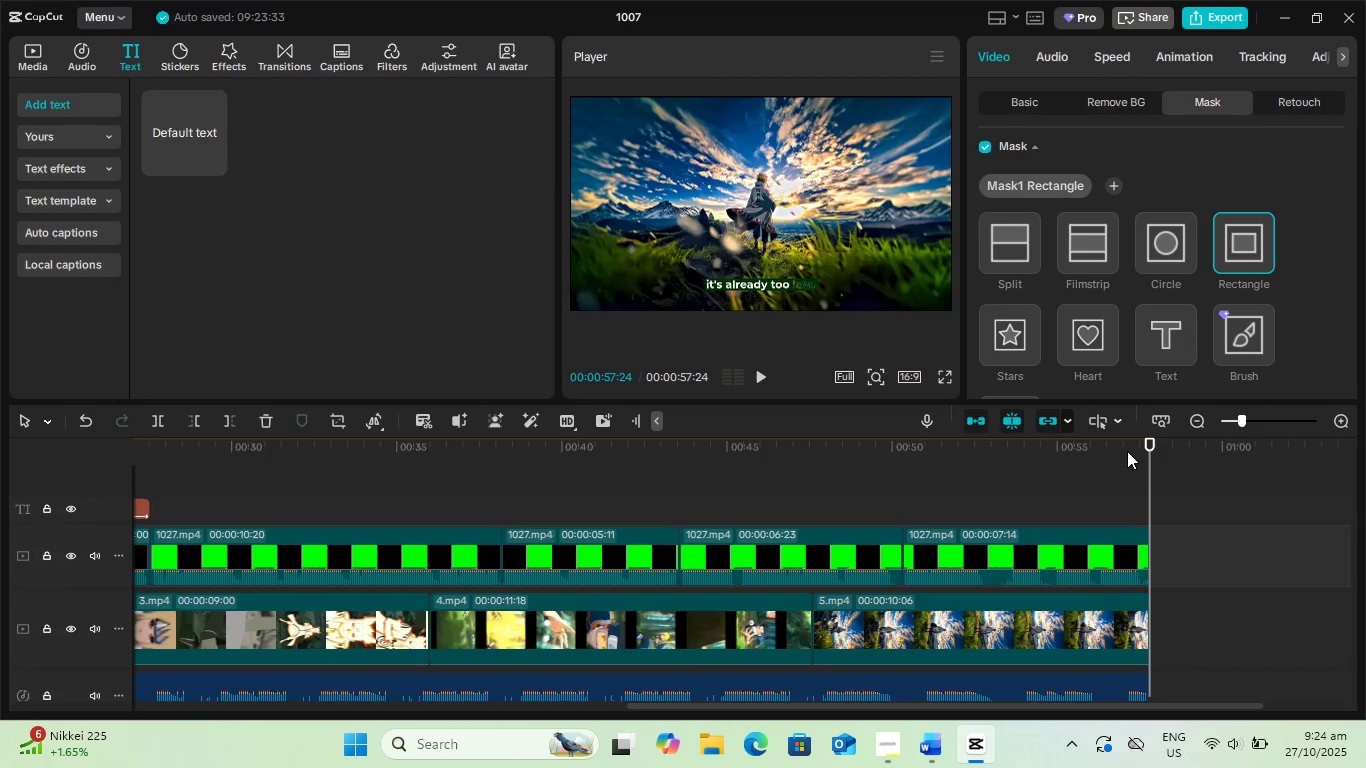 
left_click_drag(start_coordinate=[1149, 472], to_coordinate=[1099, 476])
 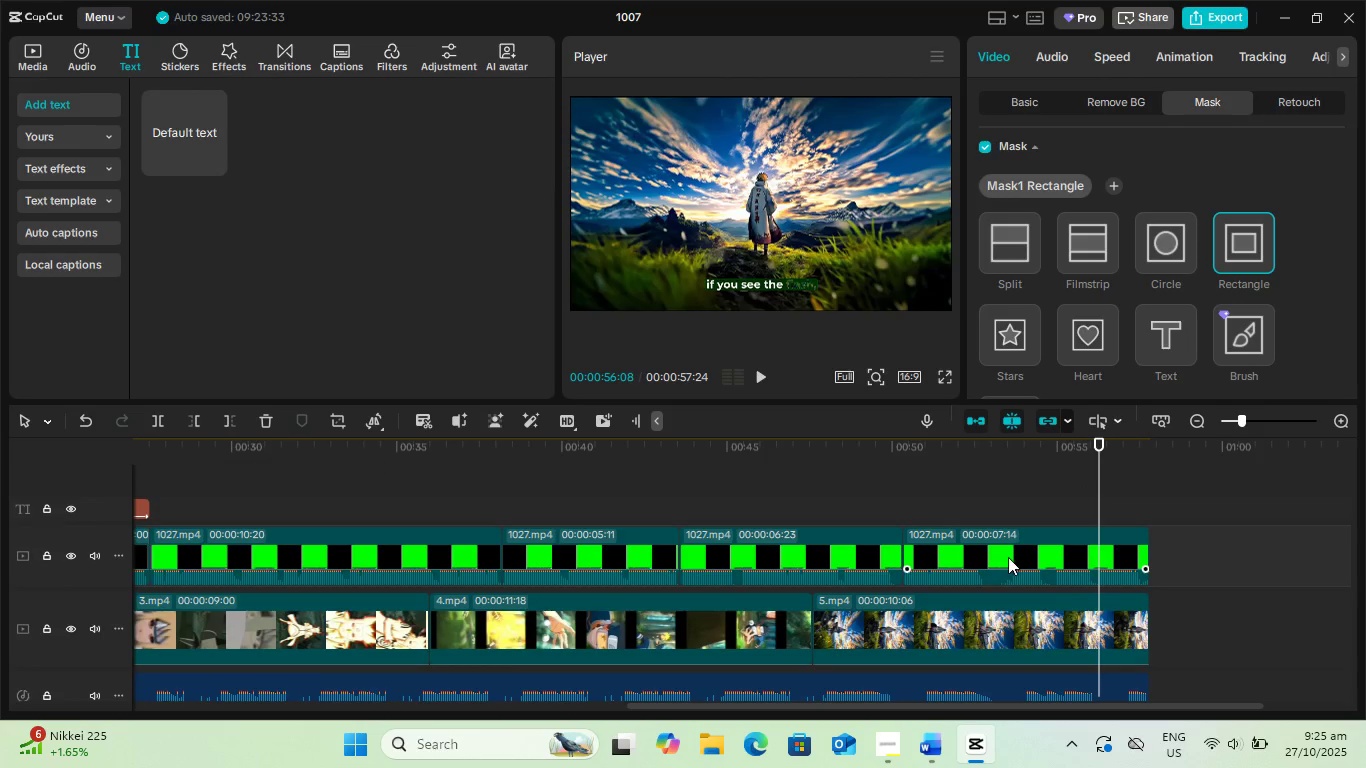 
left_click([1025, 551])
 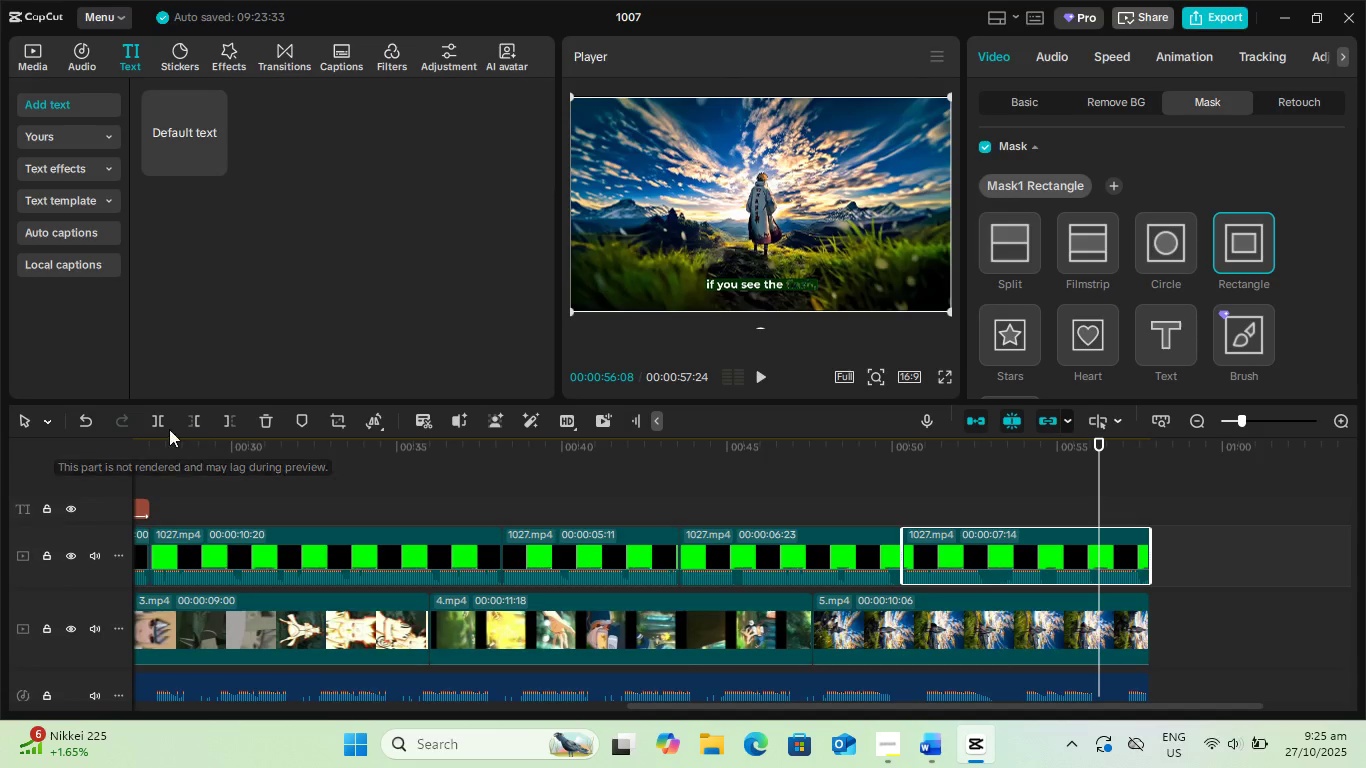 
left_click([160, 421])
 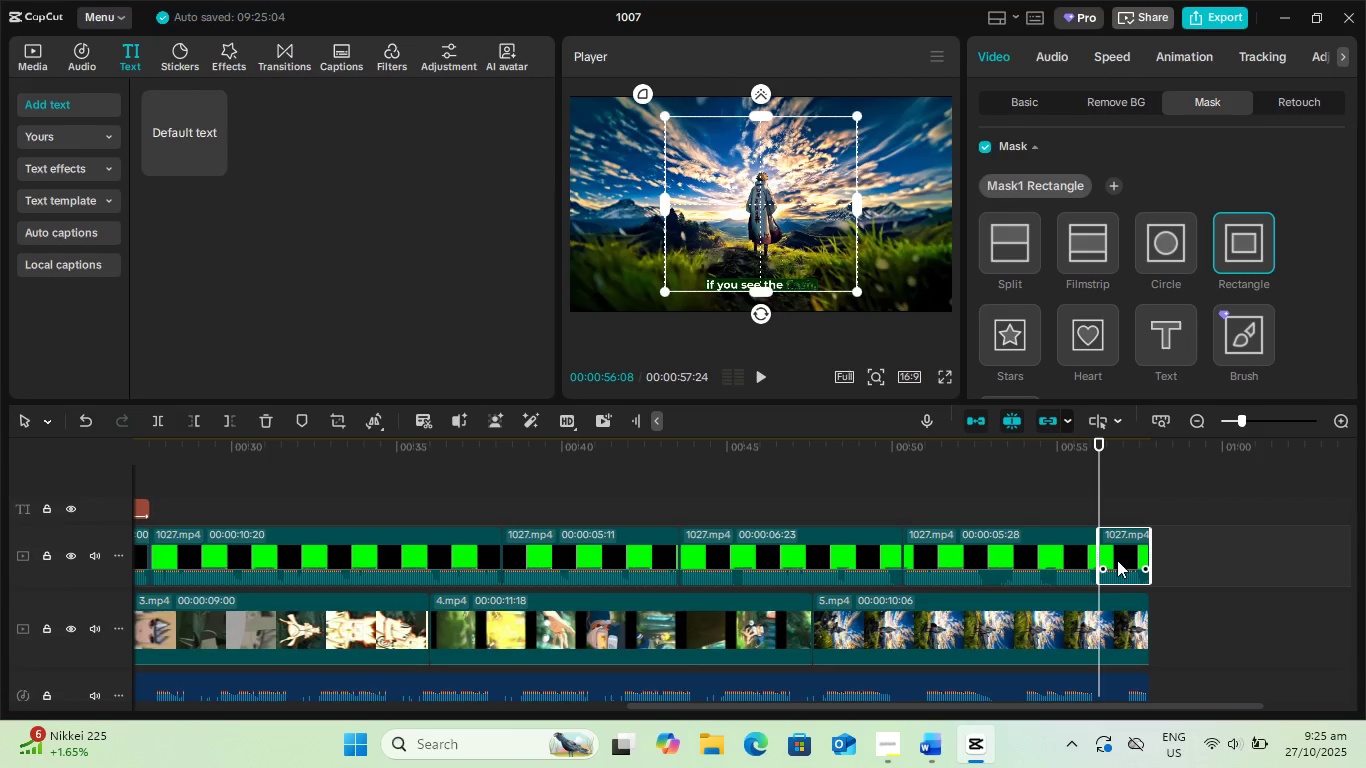 
left_click([1117, 560])
 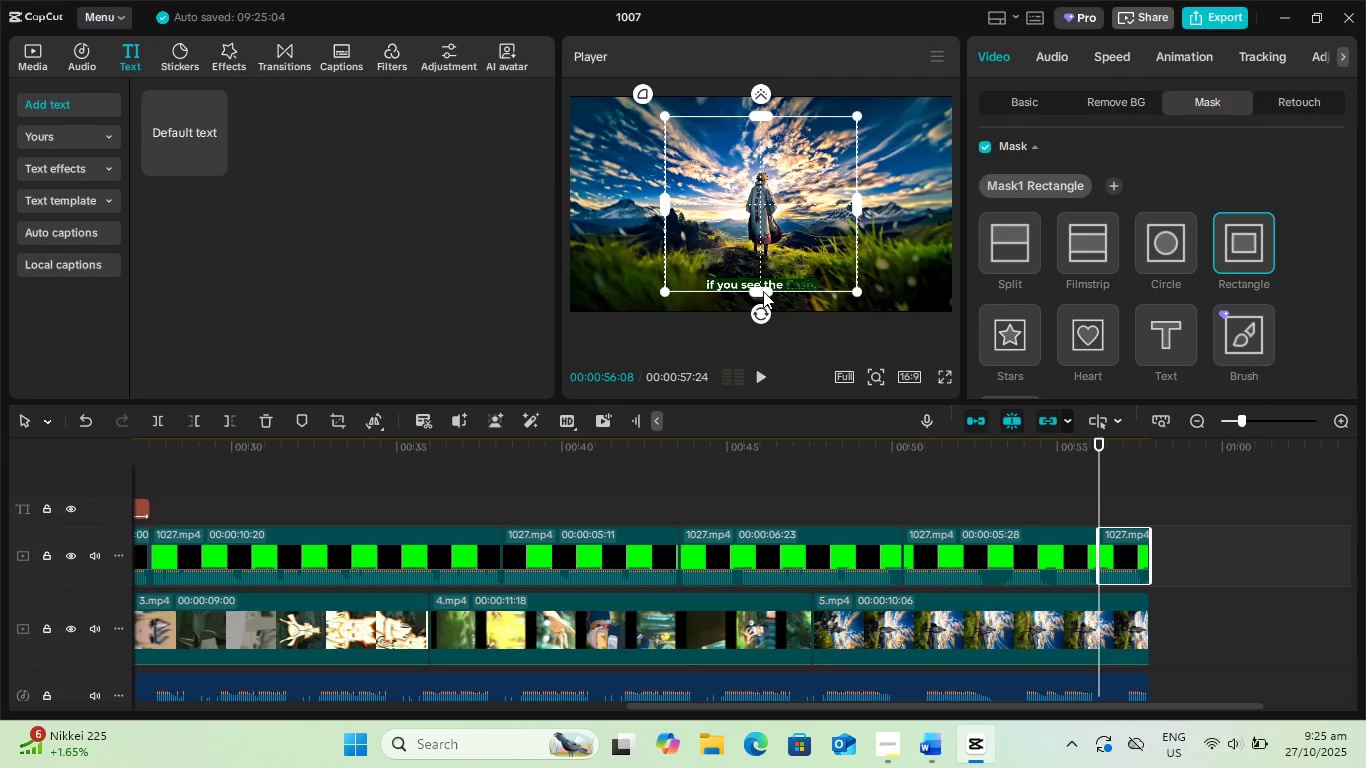 
left_click_drag(start_coordinate=[763, 291], to_coordinate=[760, 278])
 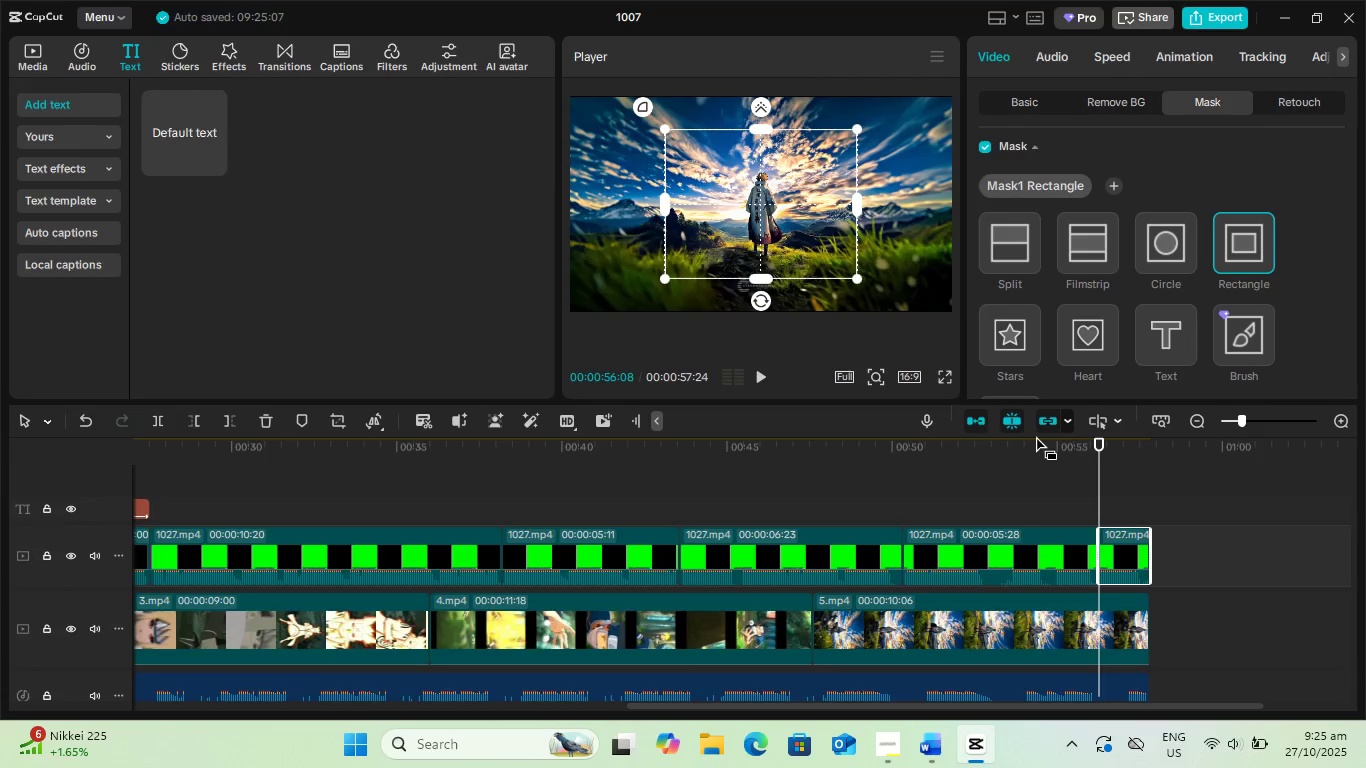 
left_click([1028, 435])
 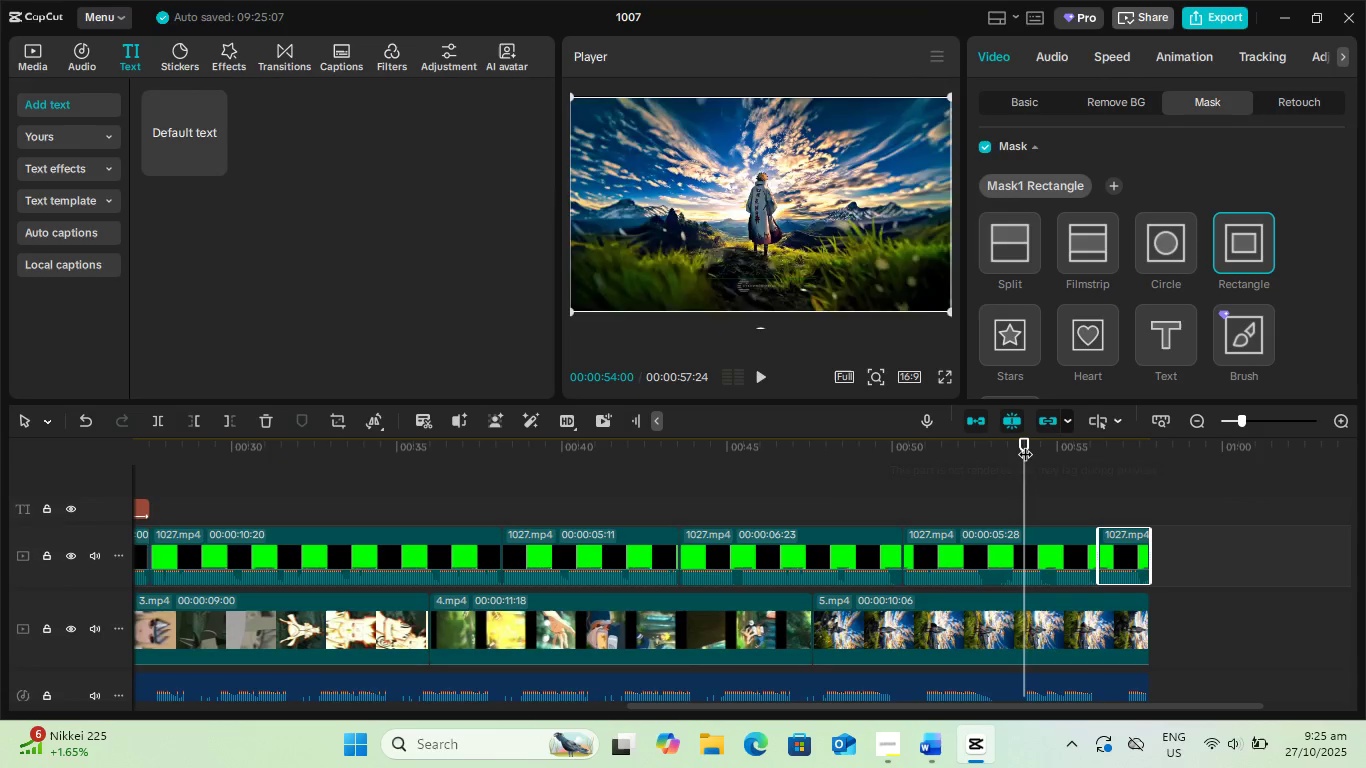 
key(Space)
 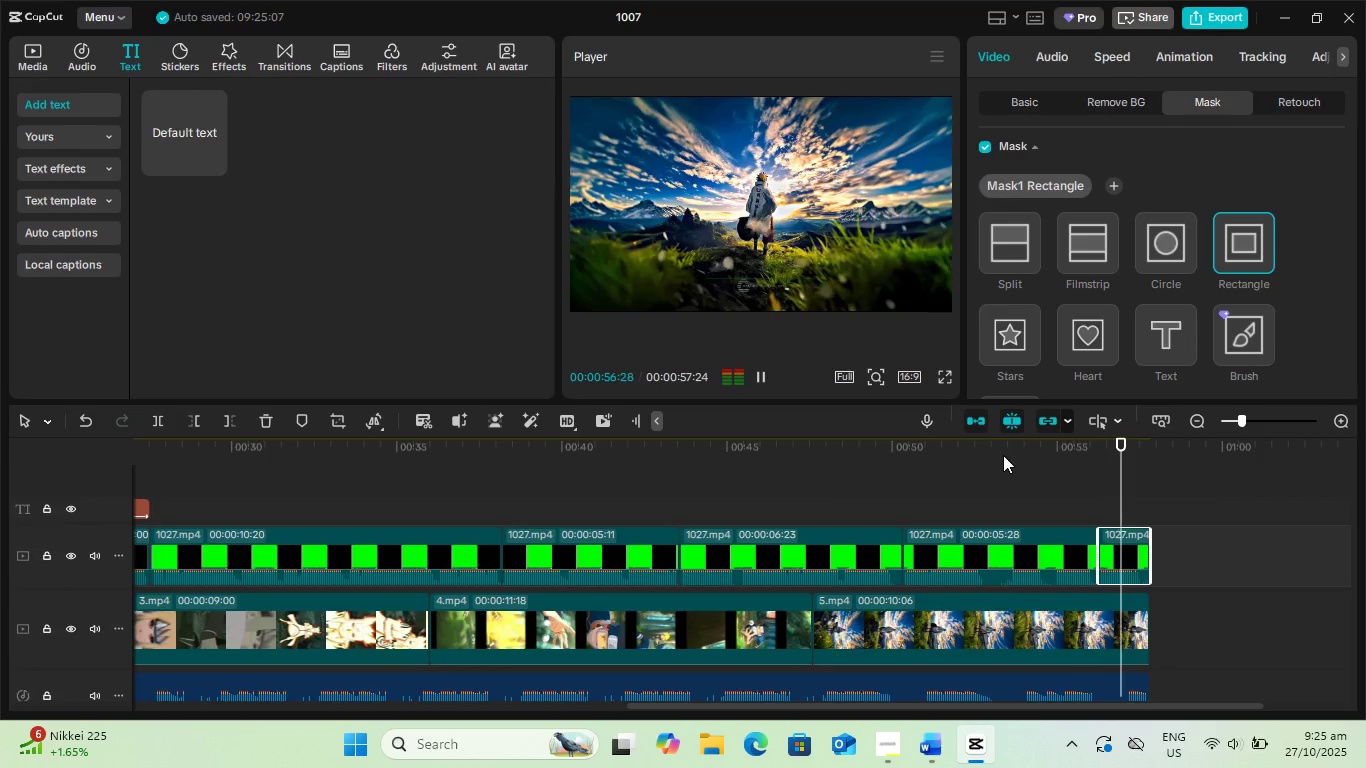 
key(Space)
 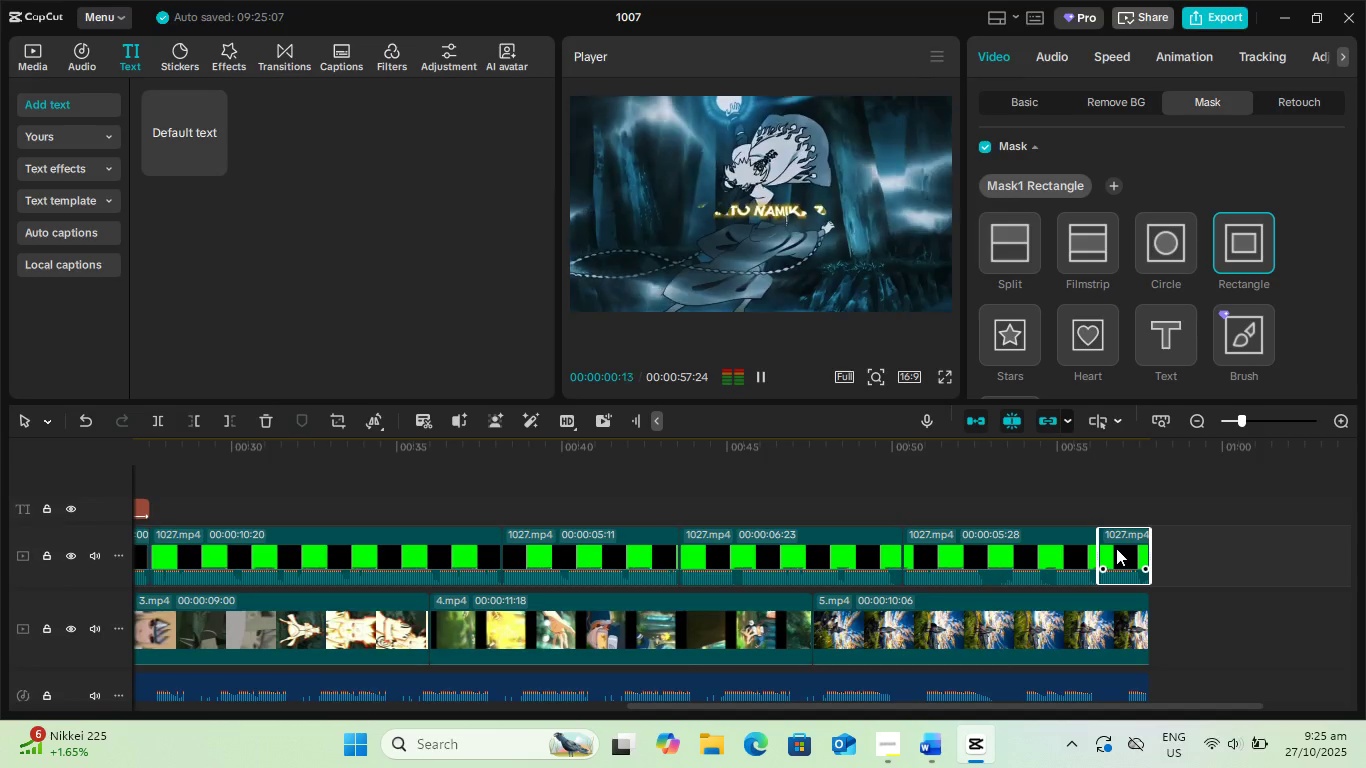 
left_click([1116, 548])
 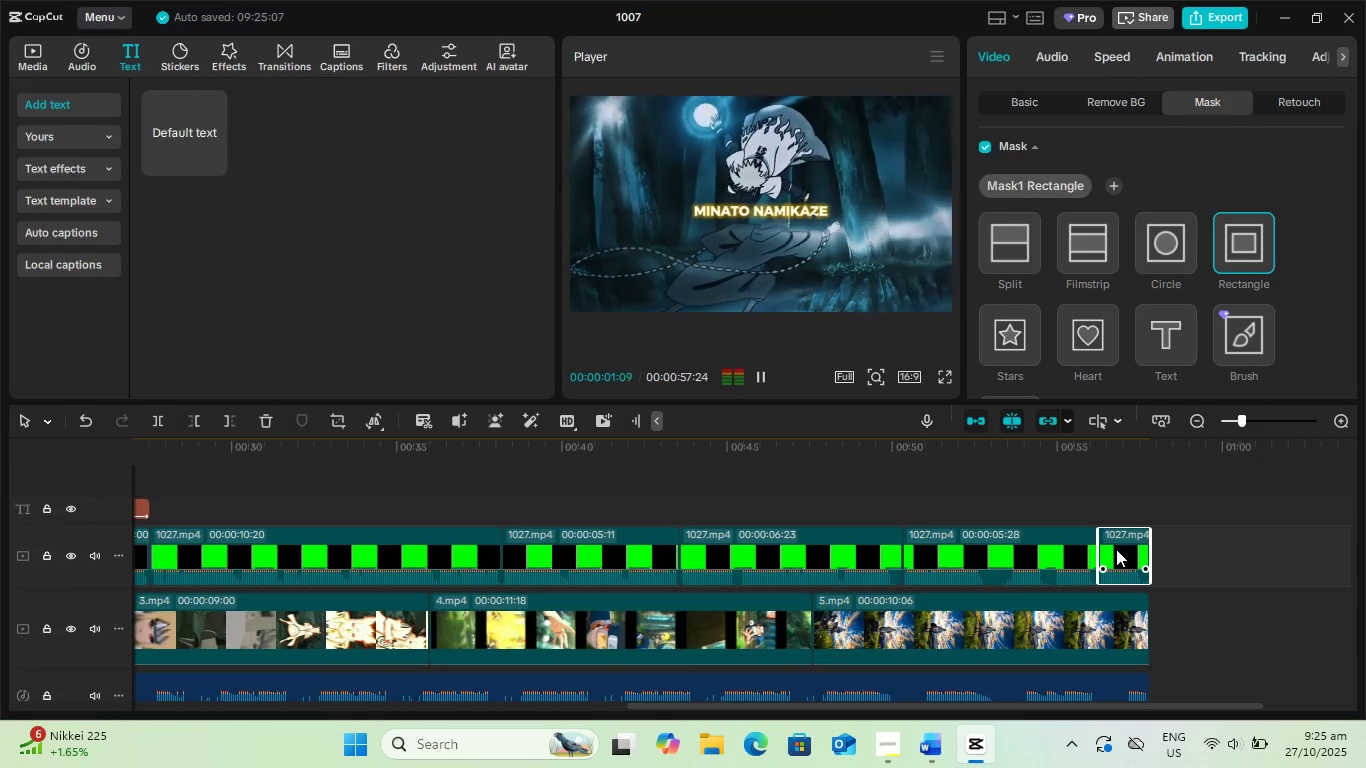 
key(Space)
 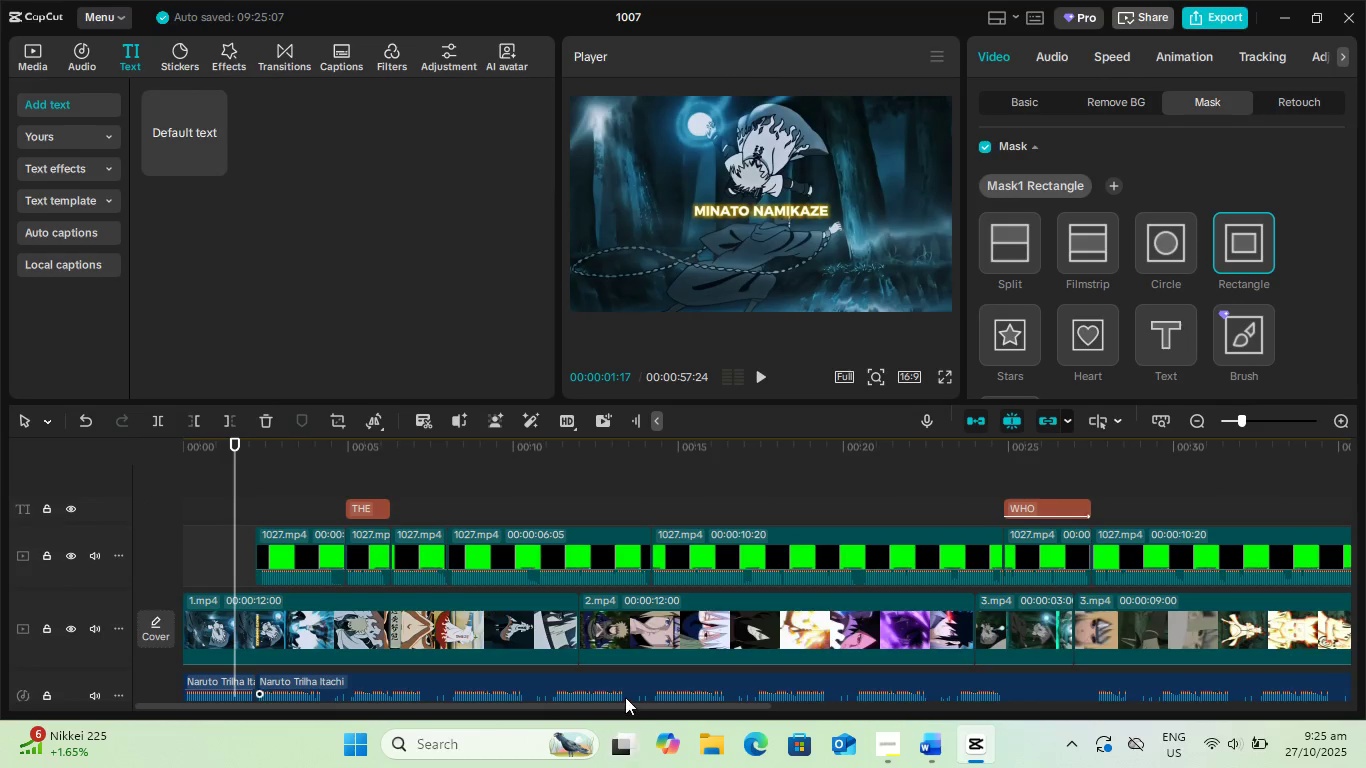 
left_click_drag(start_coordinate=[626, 701], to_coordinate=[1365, 694])
 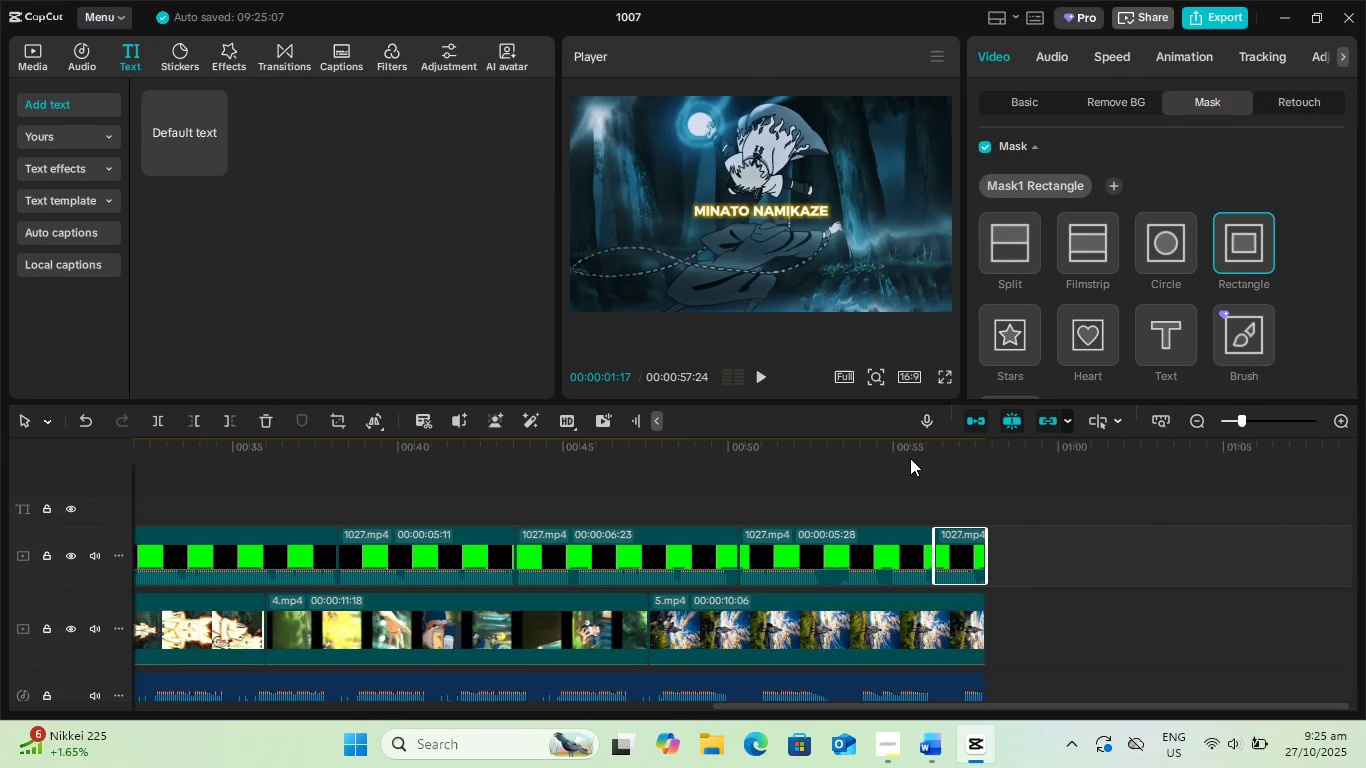 
left_click_drag(start_coordinate=[909, 458], to_coordinate=[926, 457])
 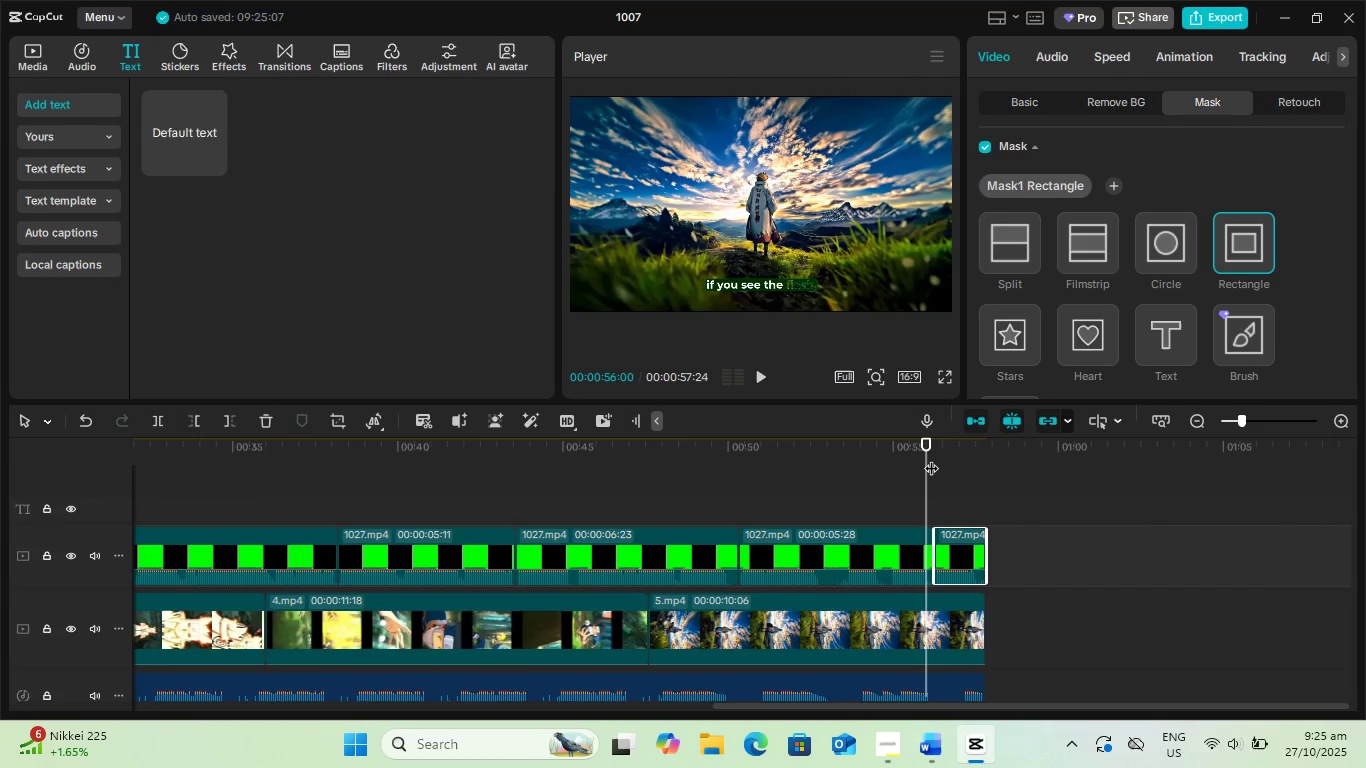 
left_click_drag(start_coordinate=[931, 457], to_coordinate=[947, 457])
 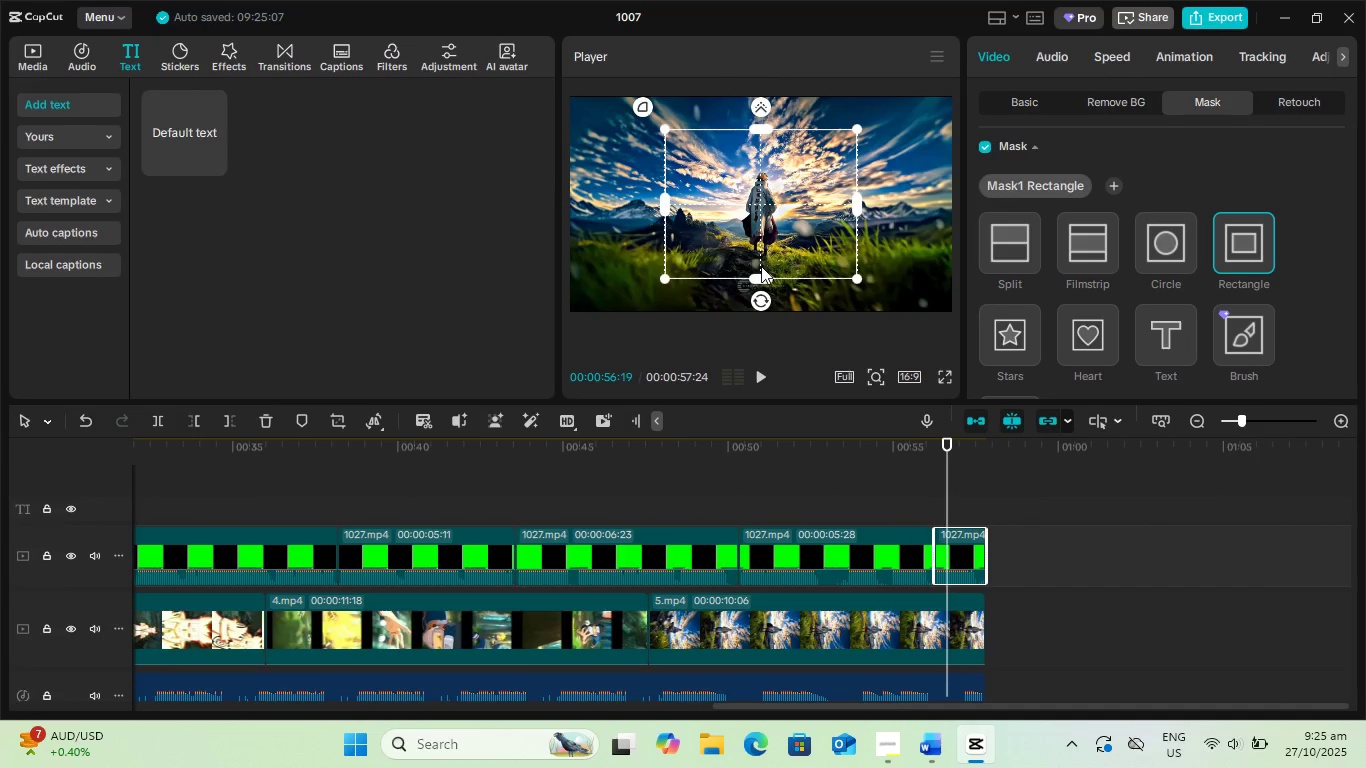 
left_click_drag(start_coordinate=[752, 273], to_coordinate=[754, 253])
 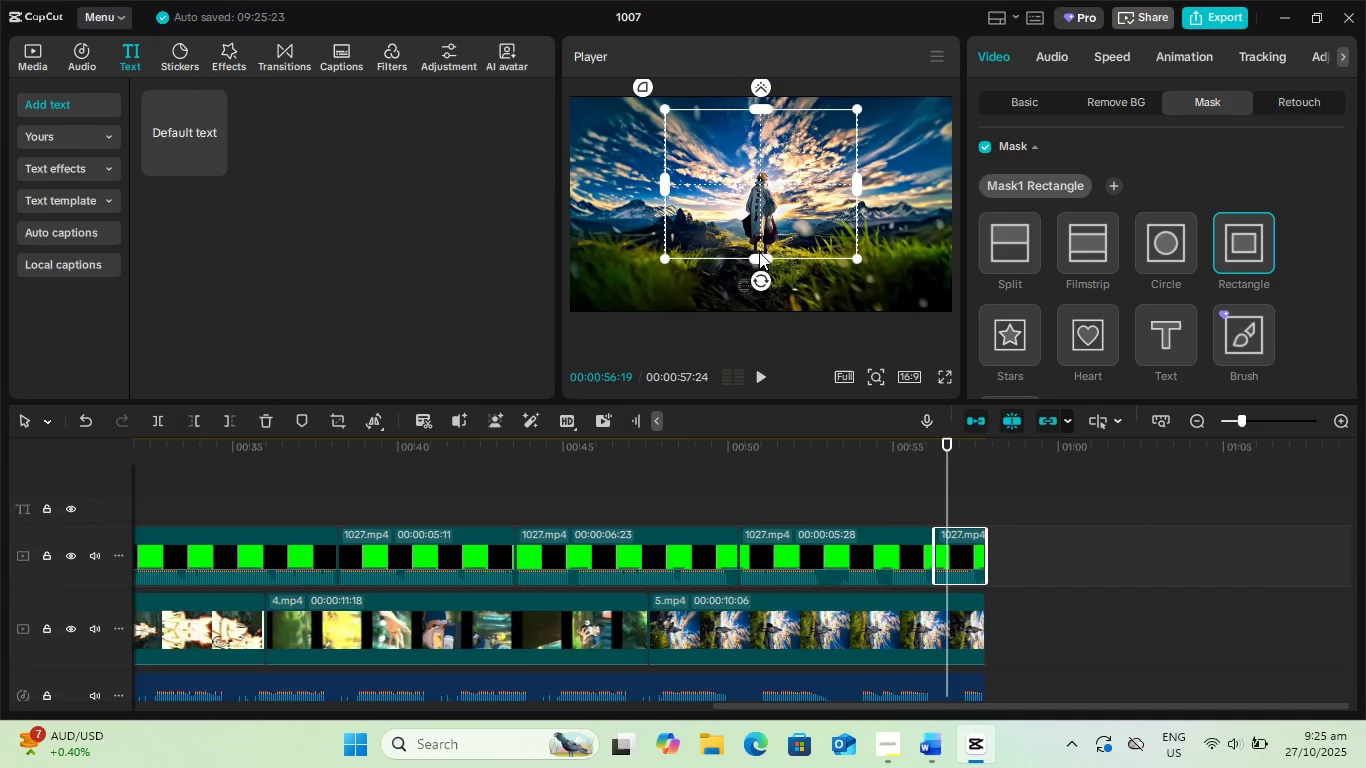 
key(Control+Z)
 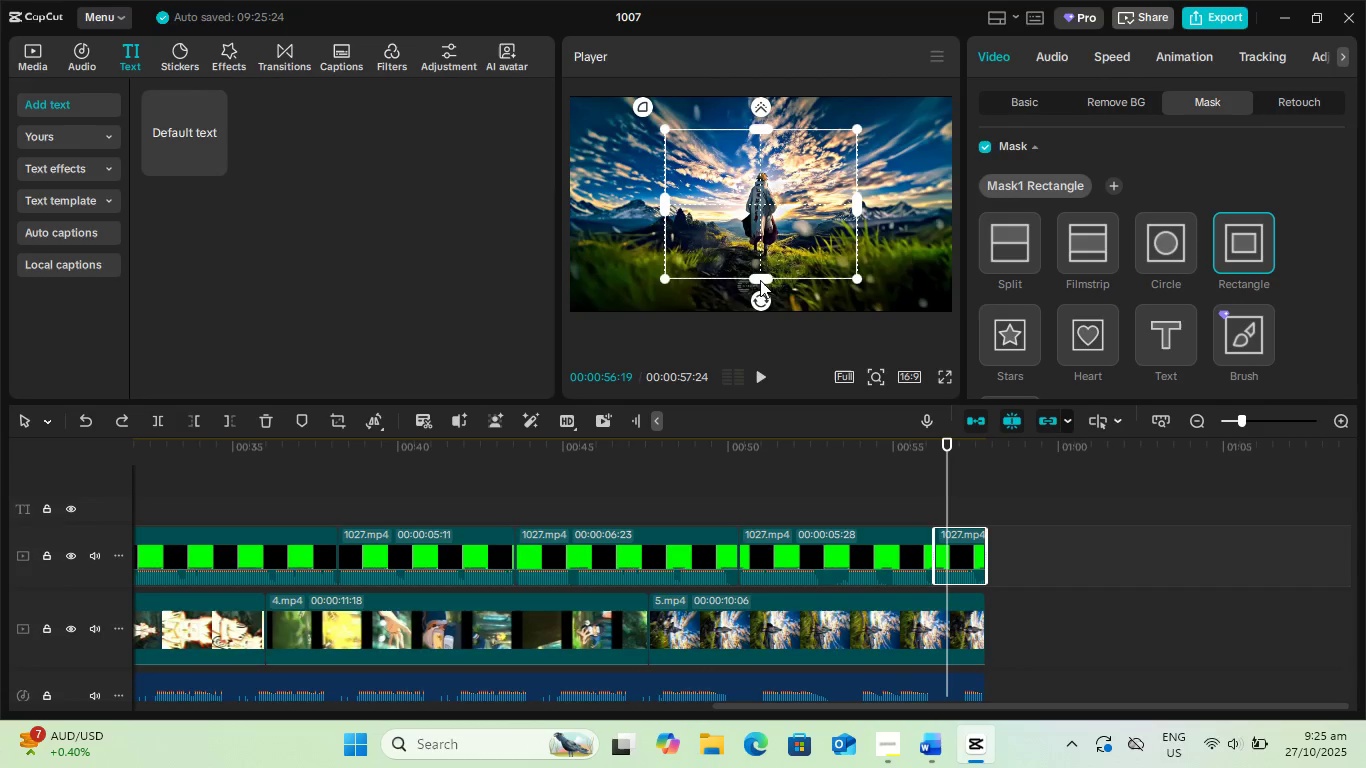 
left_click_drag(start_coordinate=[758, 282], to_coordinate=[763, 257])
 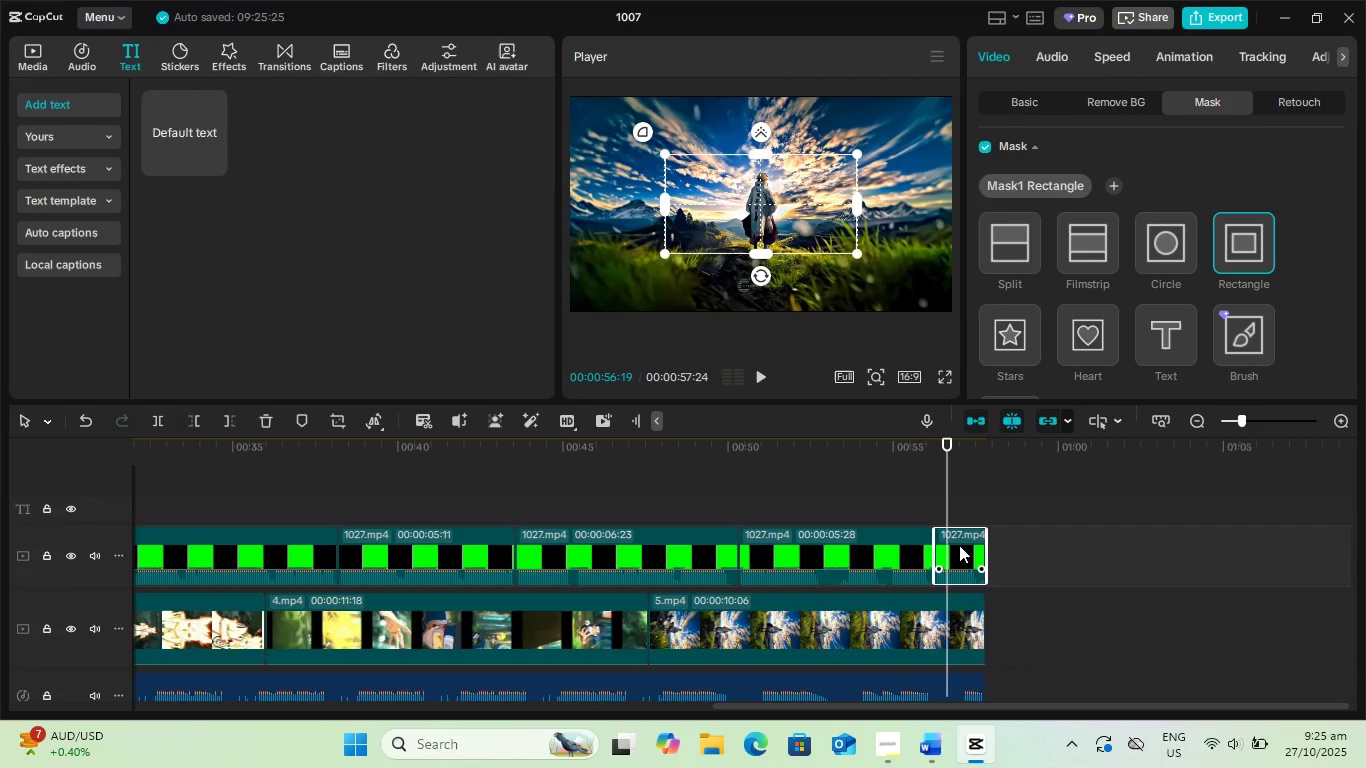 
left_click([958, 545])
 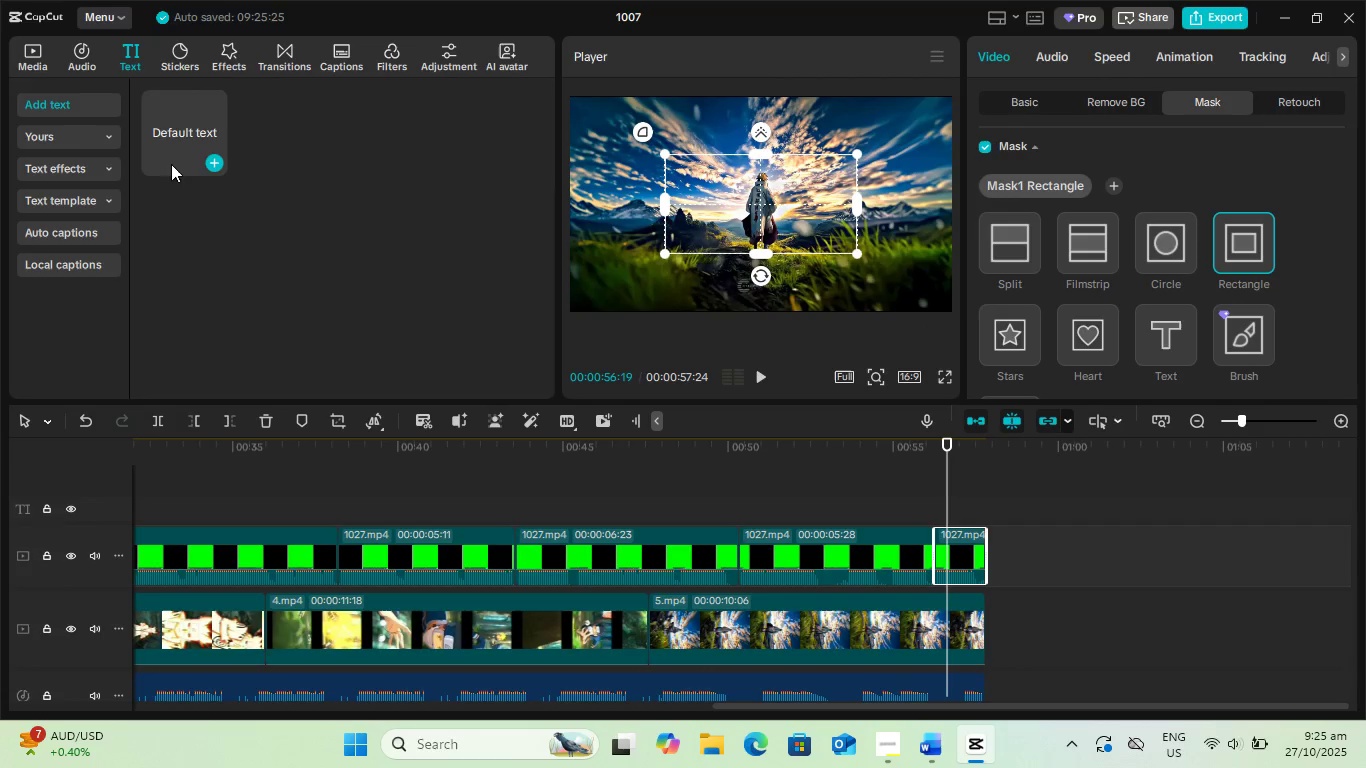 
left_click([212, 163])
 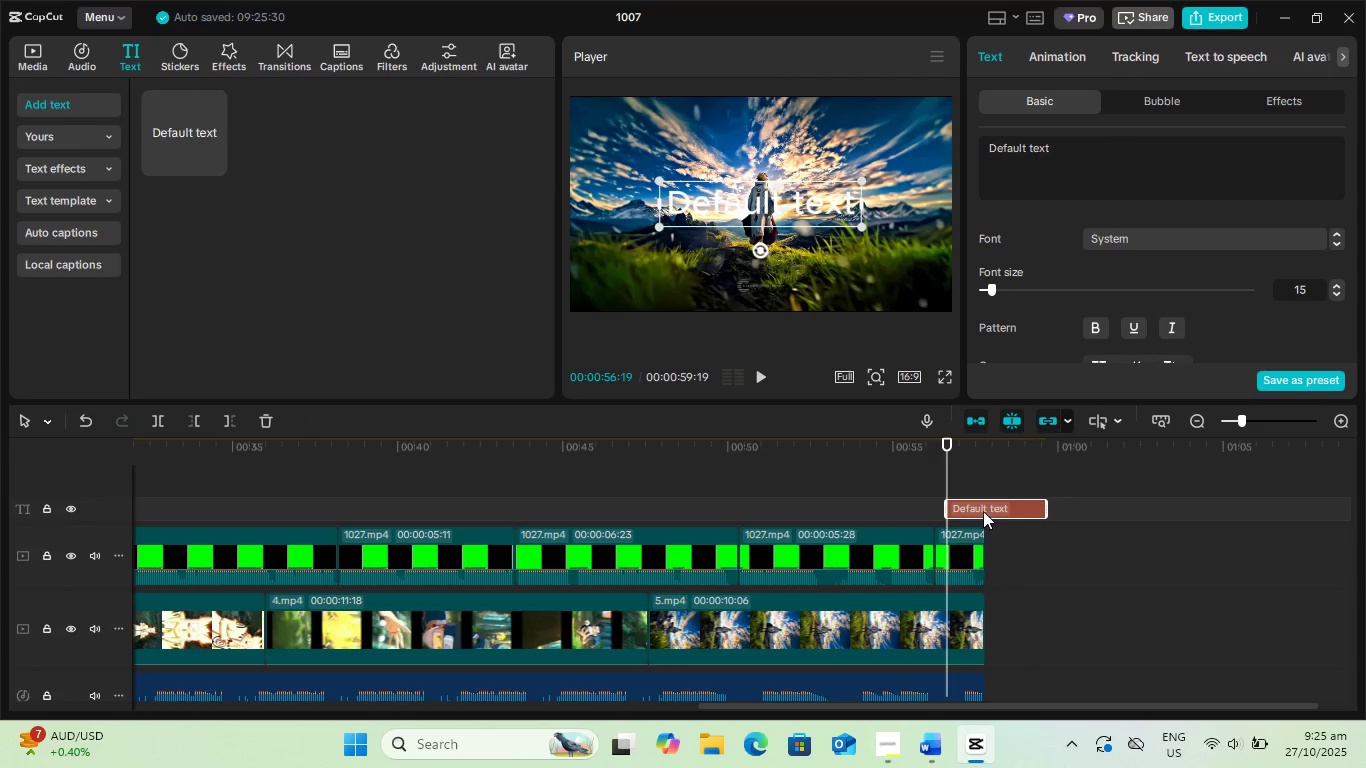 
left_click_drag(start_coordinate=[983, 509], to_coordinate=[972, 509])
 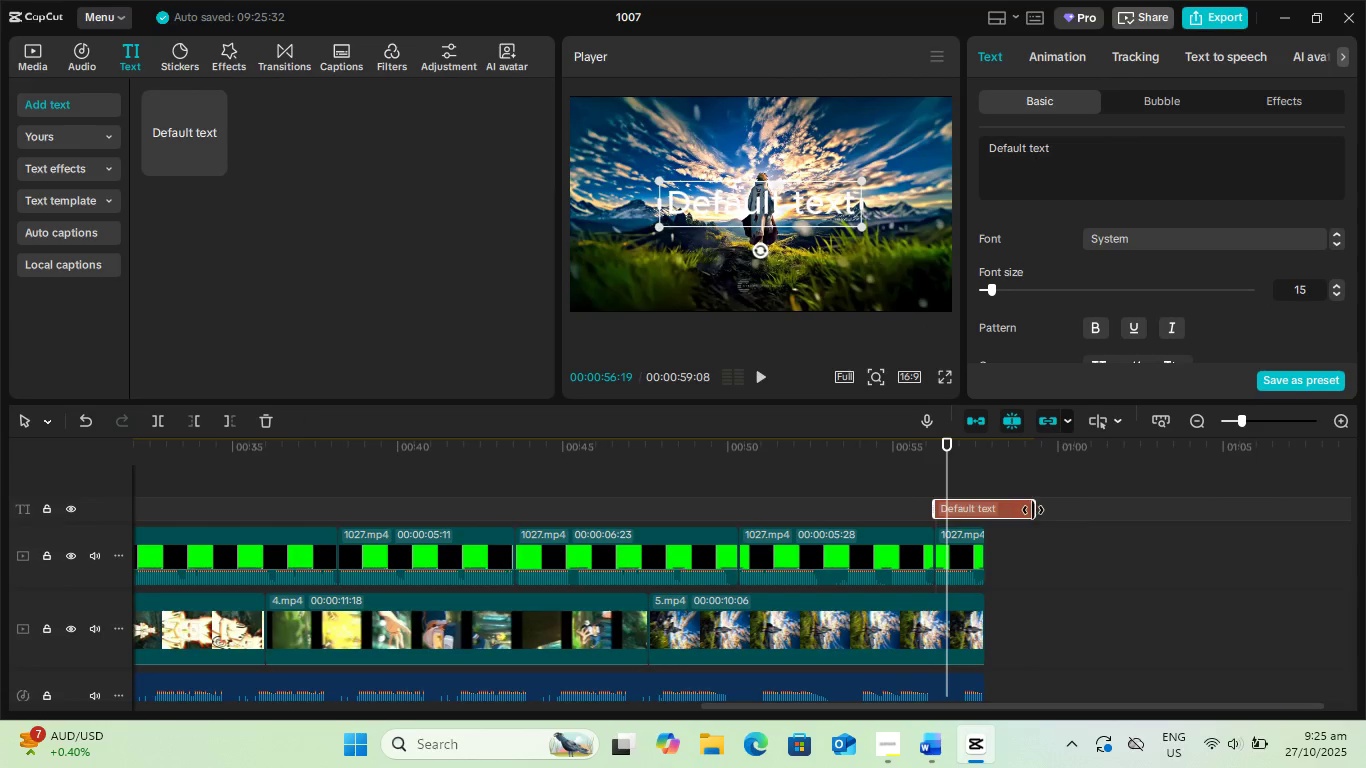 
left_click_drag(start_coordinate=[1034, 510], to_coordinate=[982, 514])
 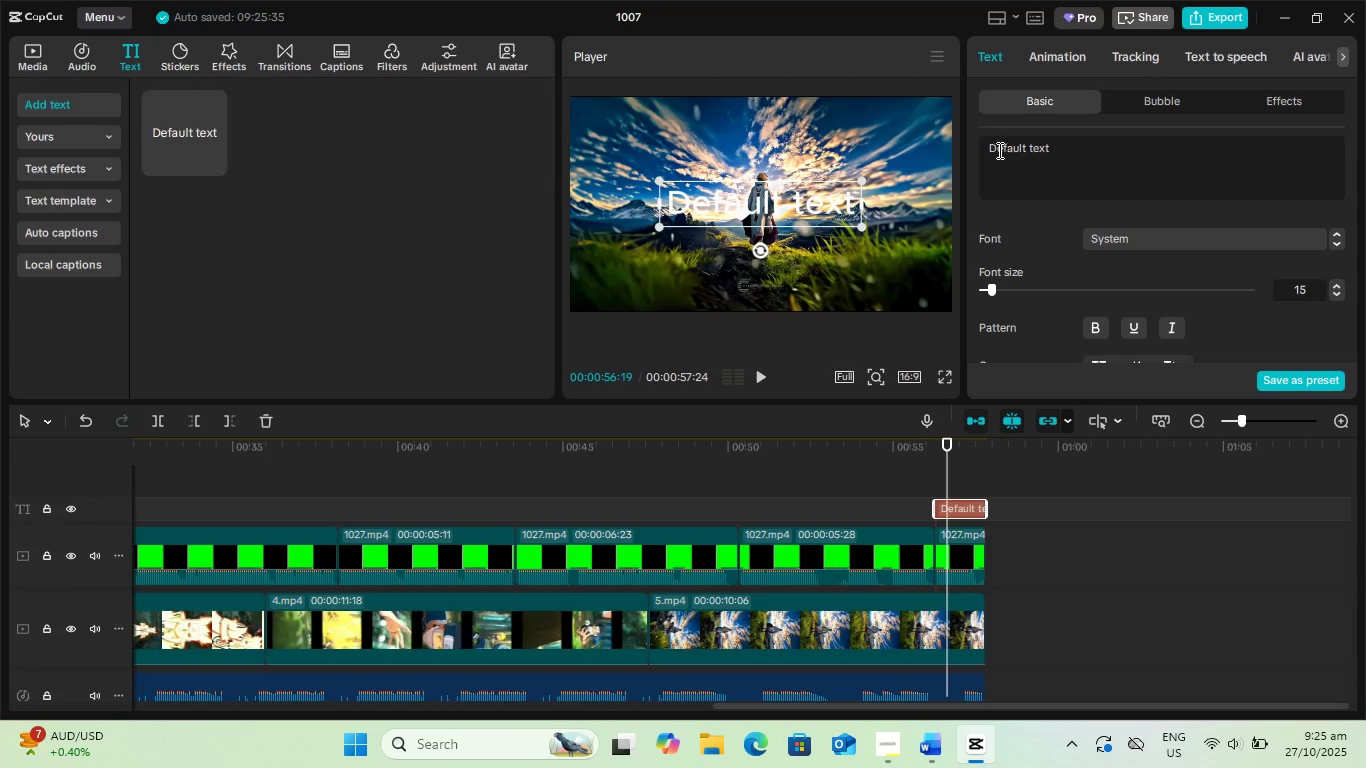 
left_click_drag(start_coordinate=[1077, 153], to_coordinate=[827, 119])
 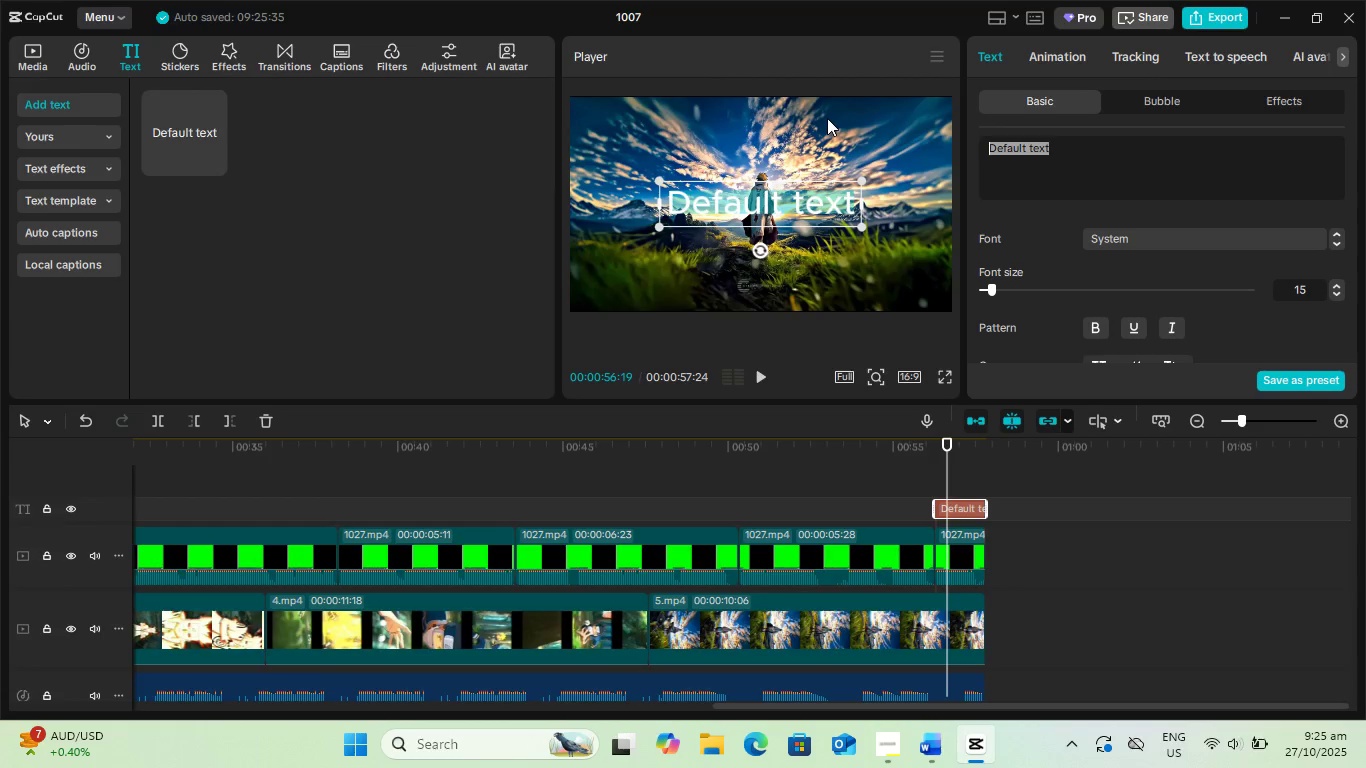 
type(IT'S ALREADY TOO LATE)
 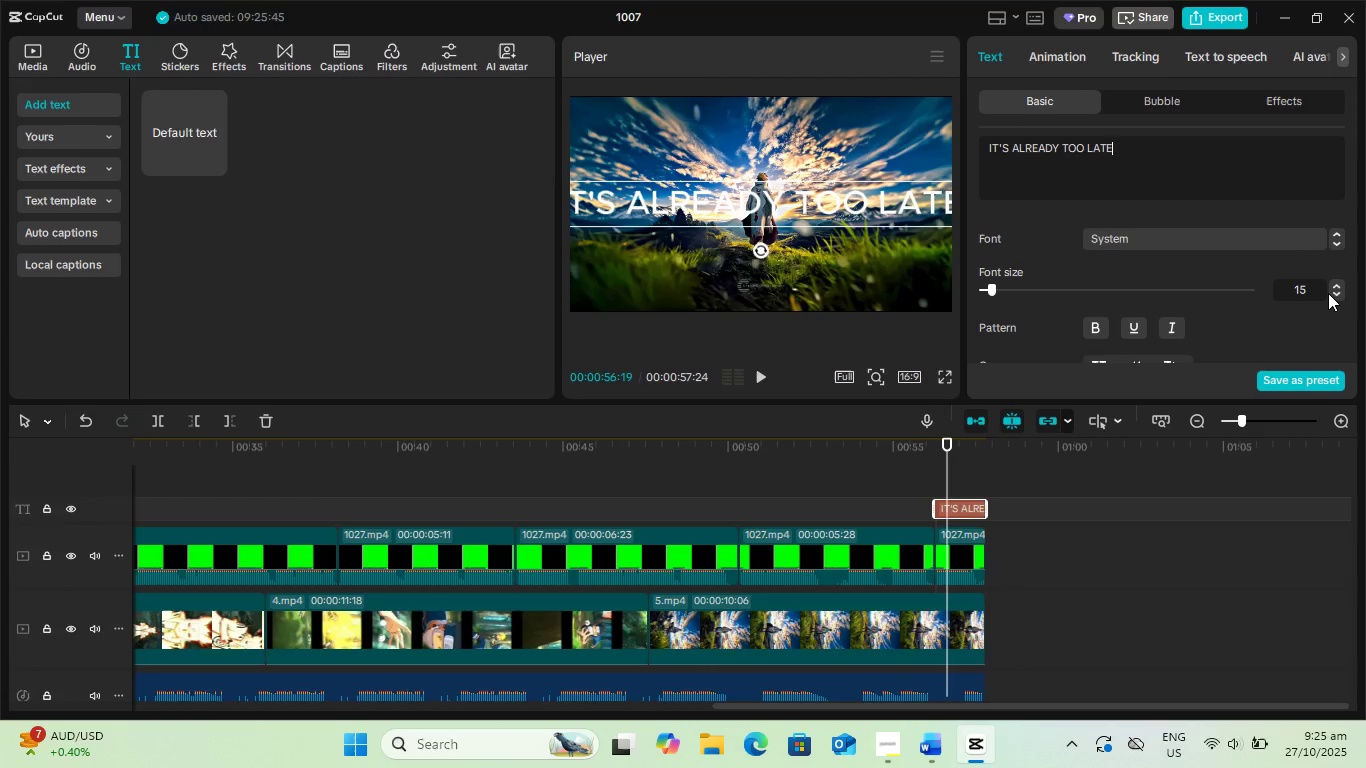 
double_click([1333, 296])
 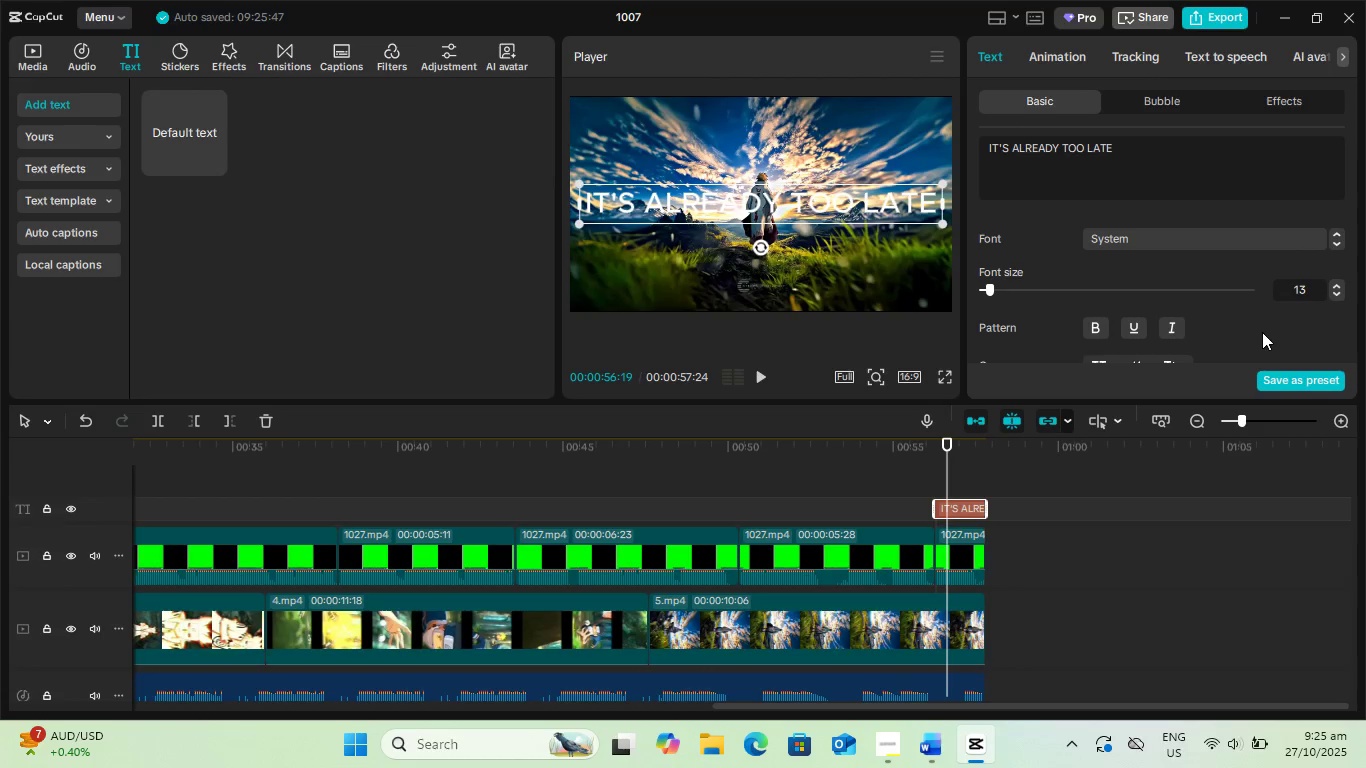 
scroll: coordinate [1213, 305], scroll_direction: down, amount: 2.0
 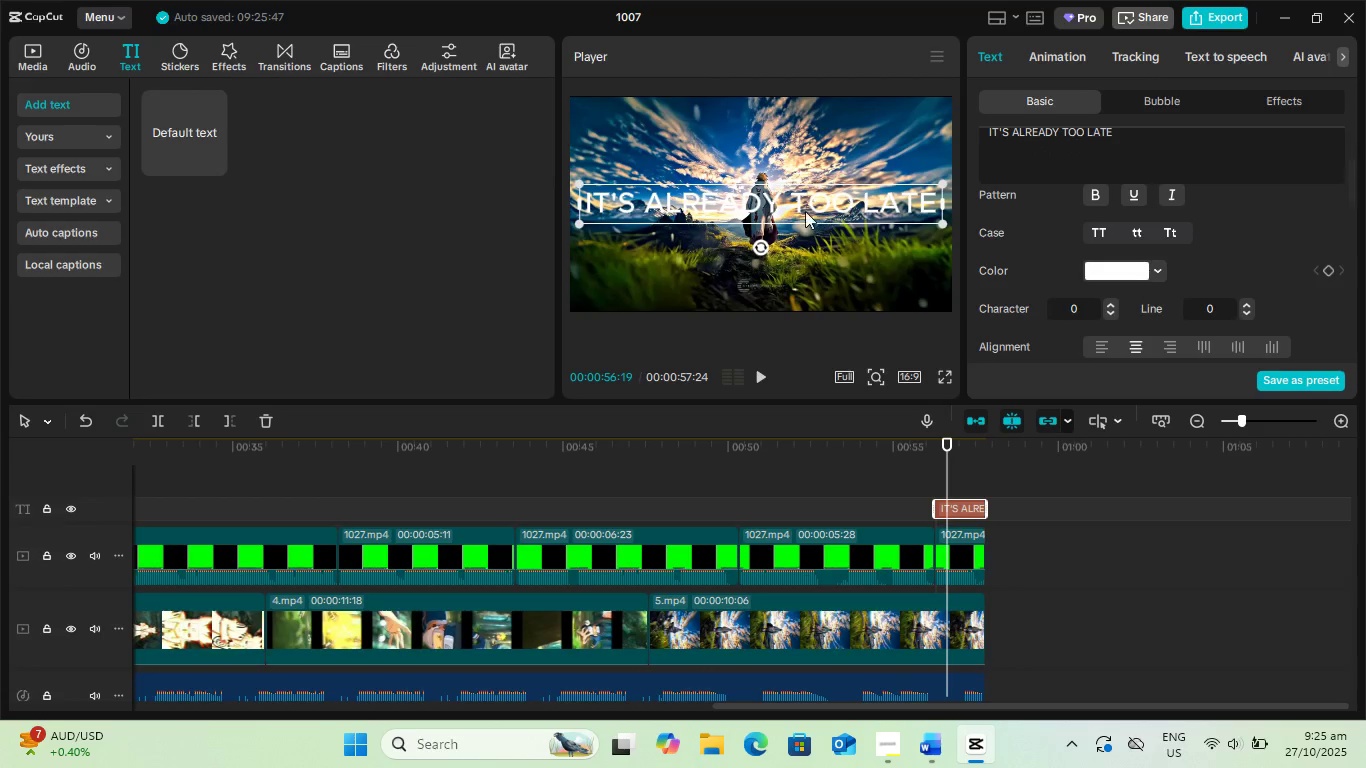 
left_click_drag(start_coordinate=[780, 204], to_coordinate=[780, 286])
 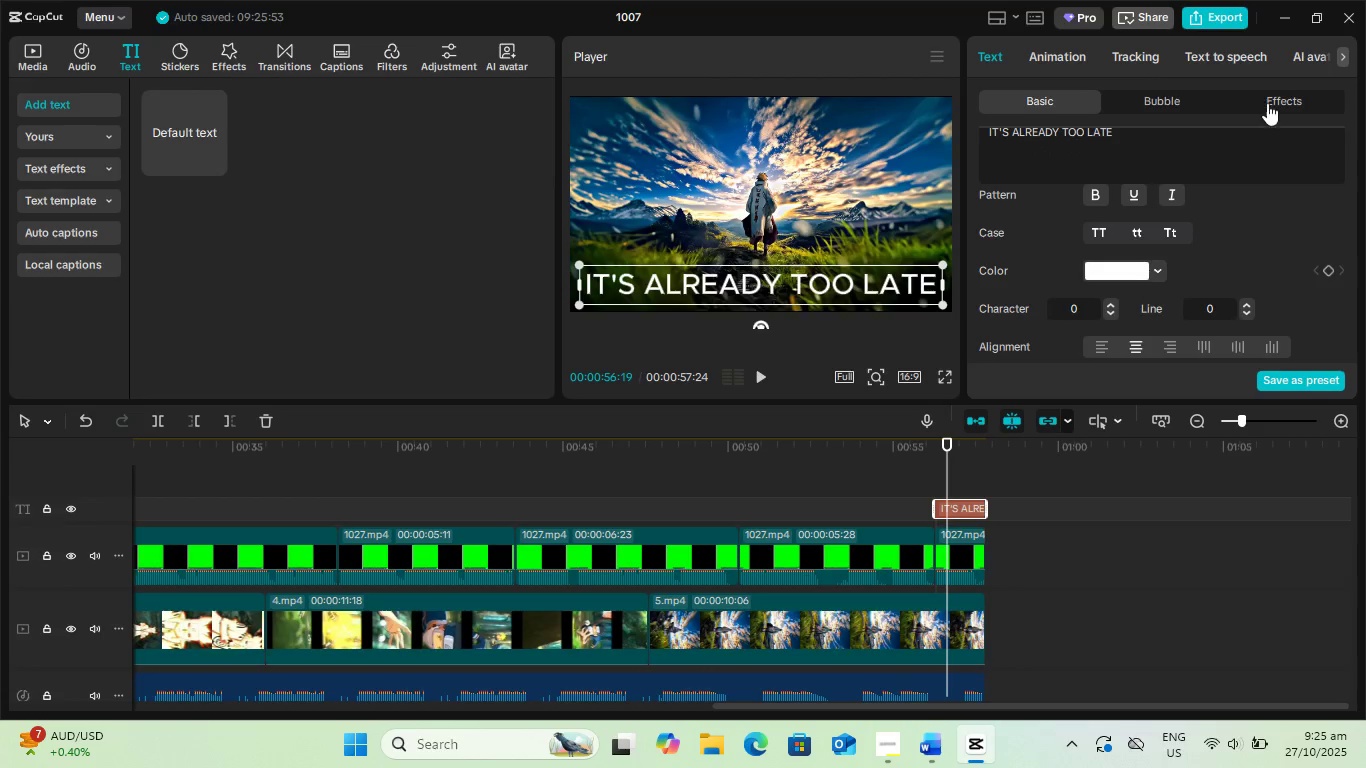 
left_click([1271, 103])
 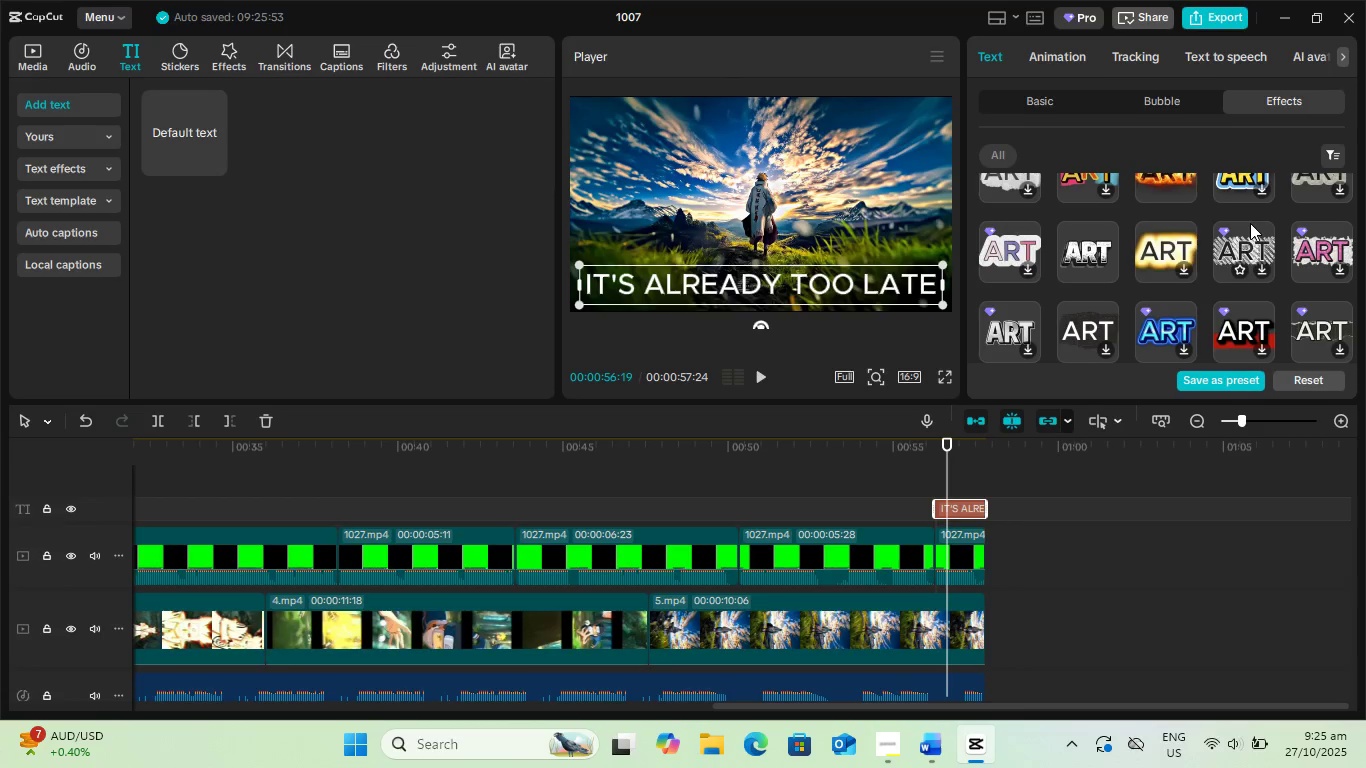 
scroll: coordinate [1244, 248], scroll_direction: down, amount: 9.0
 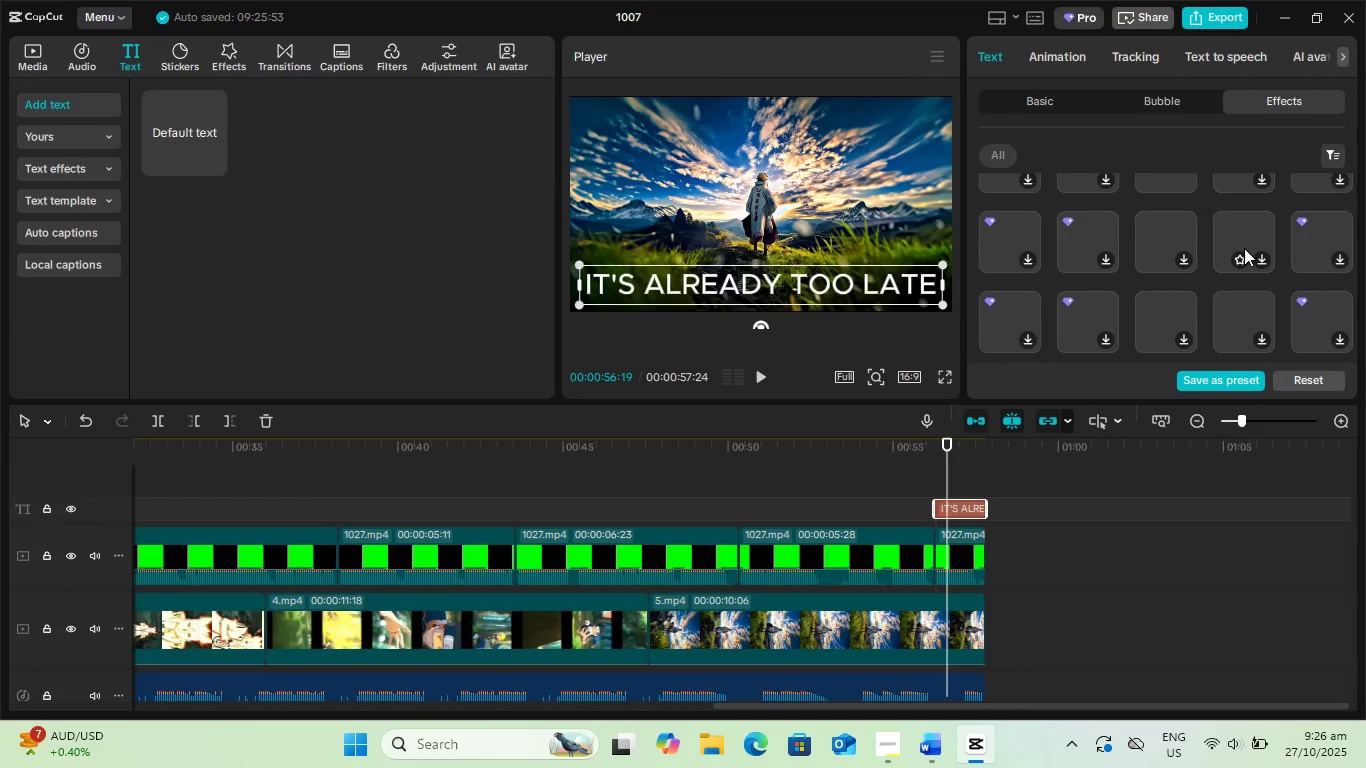 
scroll: coordinate [1244, 248], scroll_direction: up, amount: 1.0
 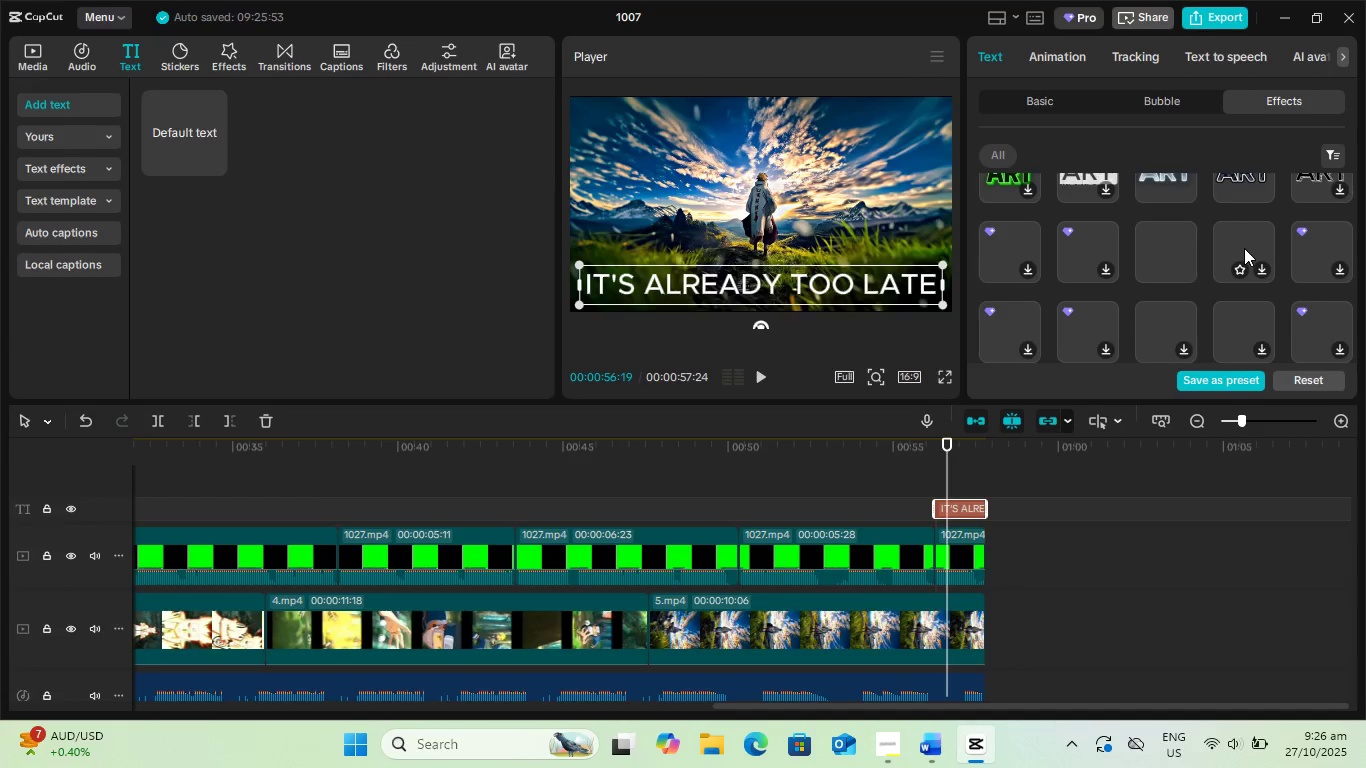 
scroll: coordinate [1241, 249], scroll_direction: down, amount: 3.0